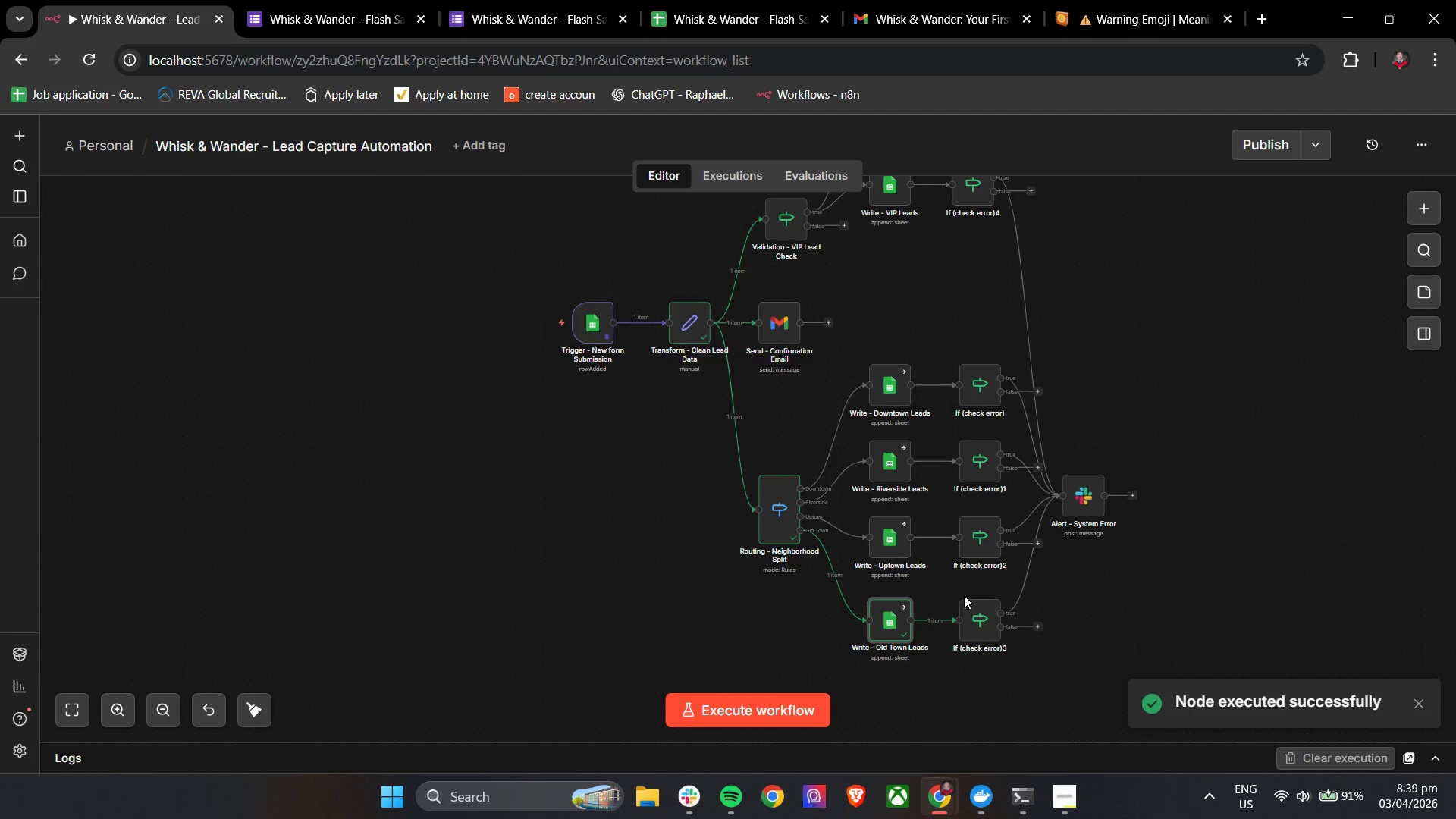 
left_click([964, 592])
 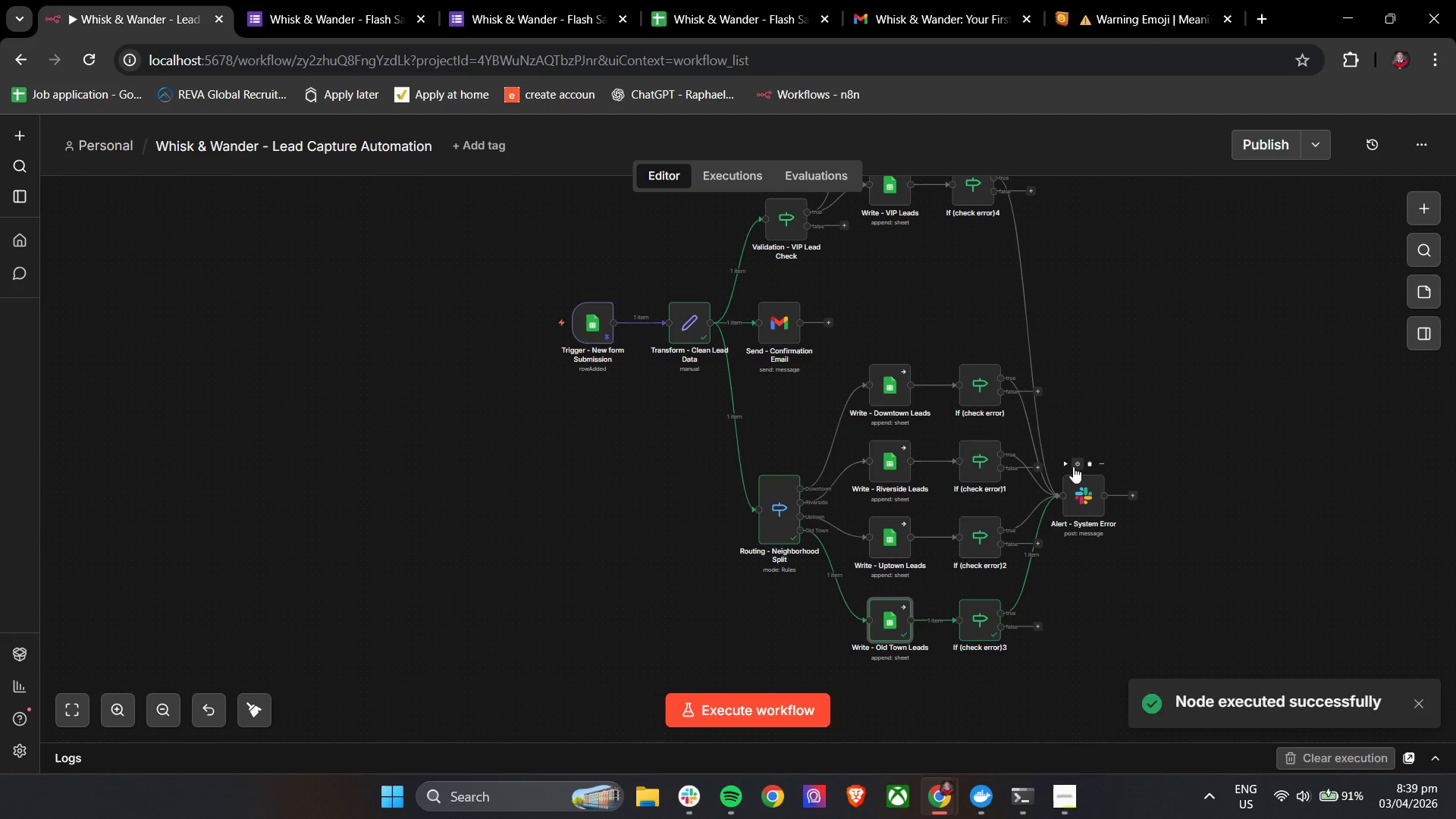 
left_click([1067, 466])
 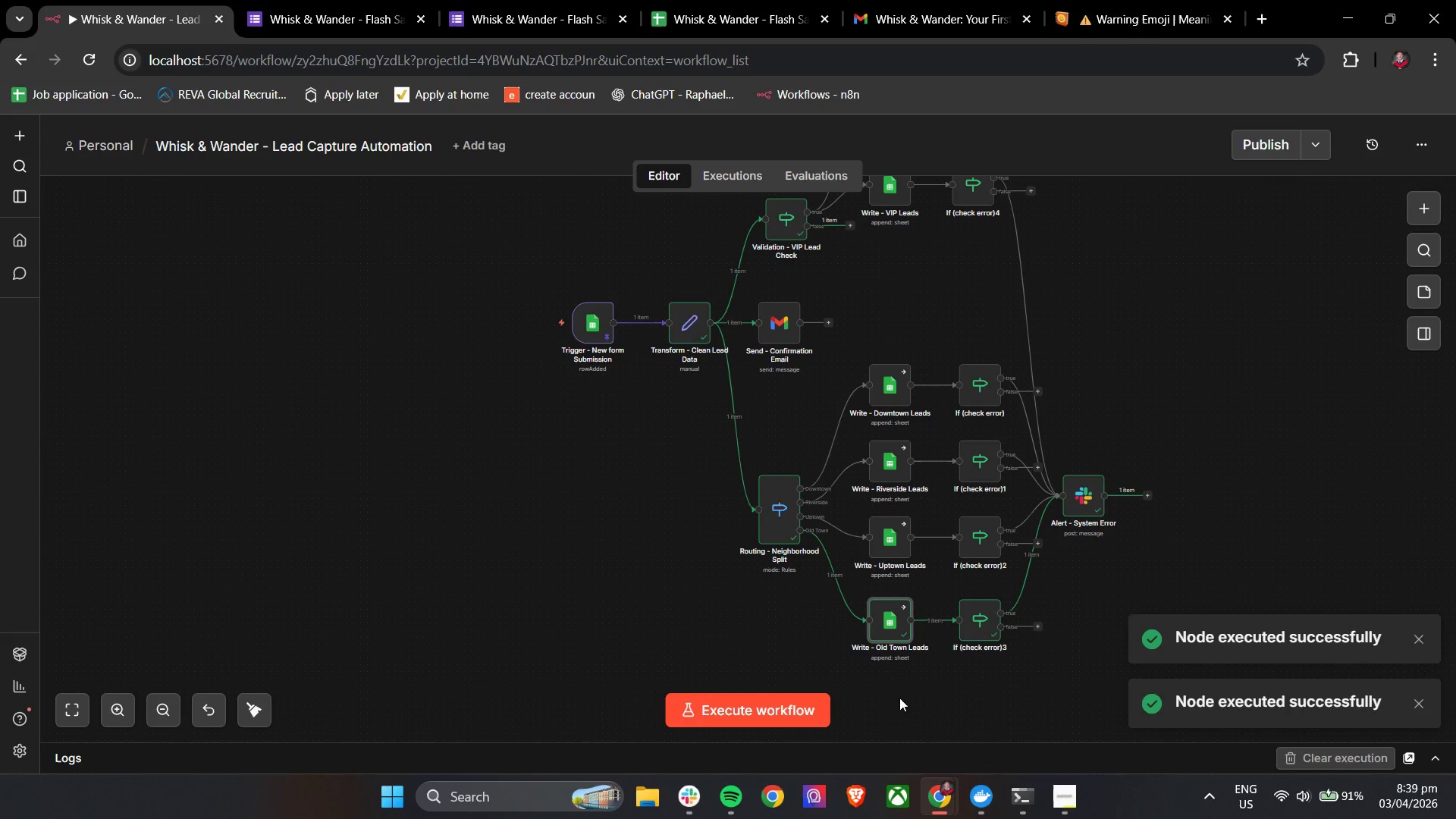 
left_click([689, 806])
 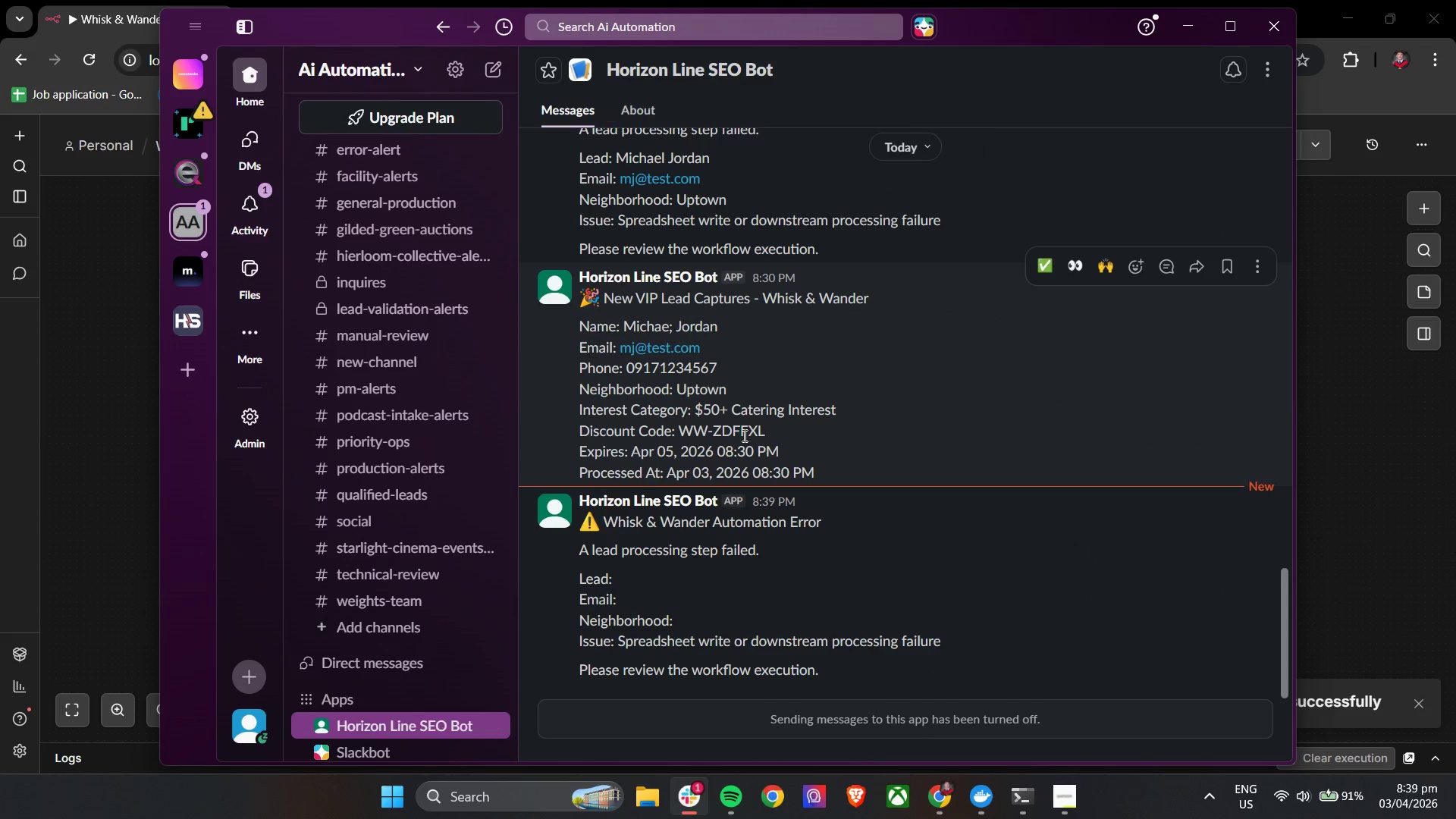 
scroll: coordinate [743, 435], scroll_direction: down, amount: 3.0
 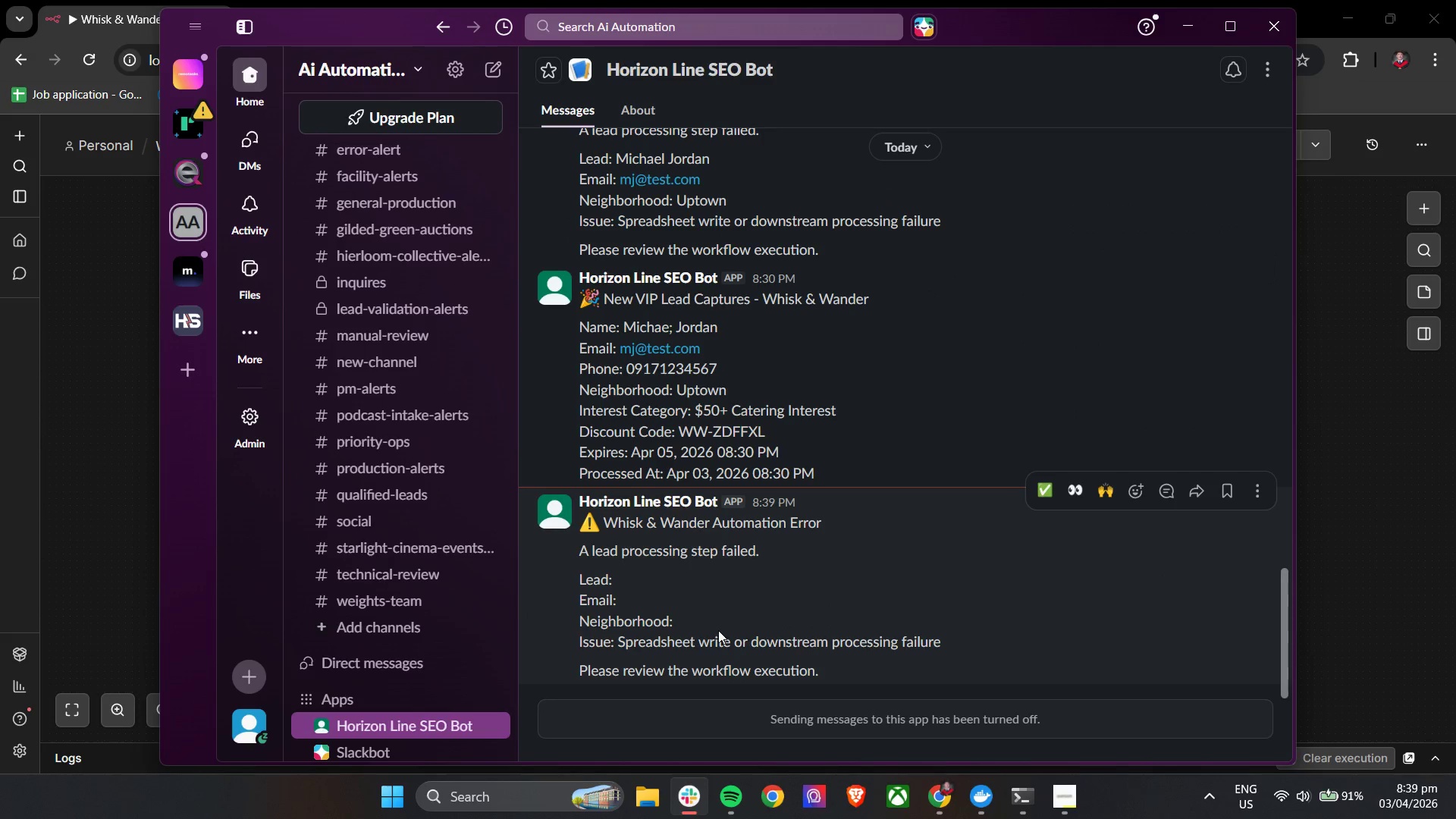 
wait(5.06)
 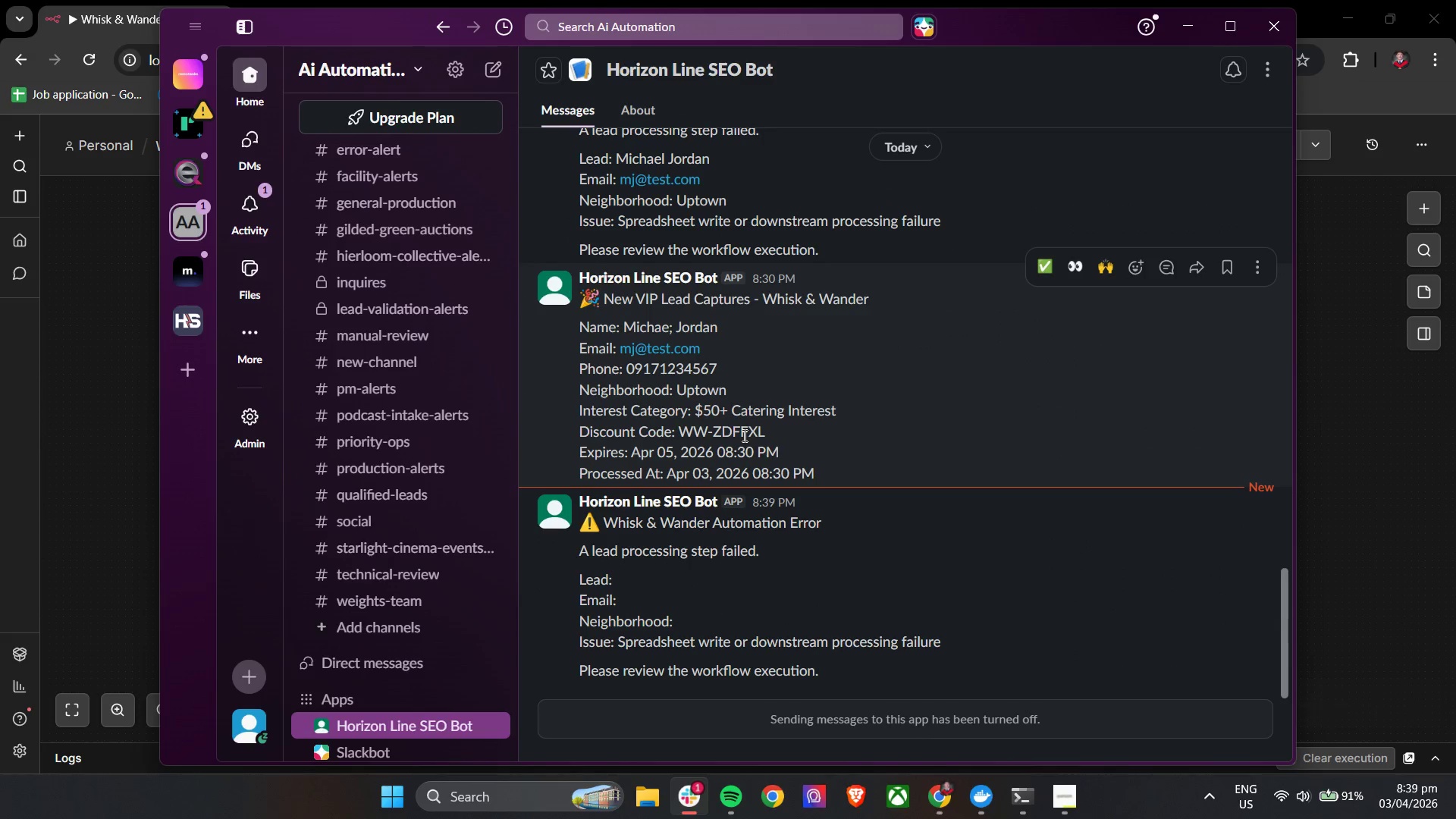 
left_click([1181, 28])
 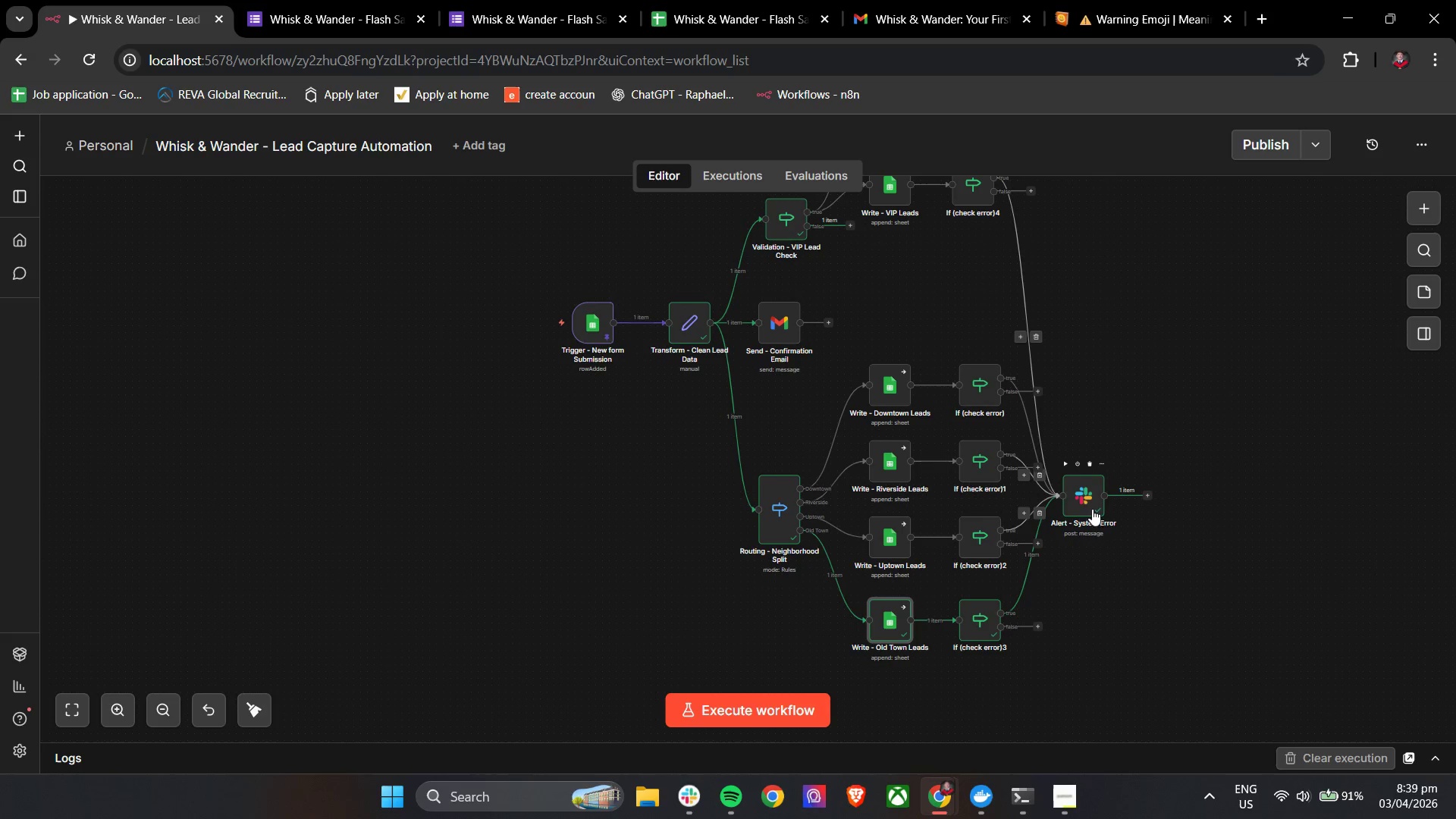 
double_click([1088, 503])
 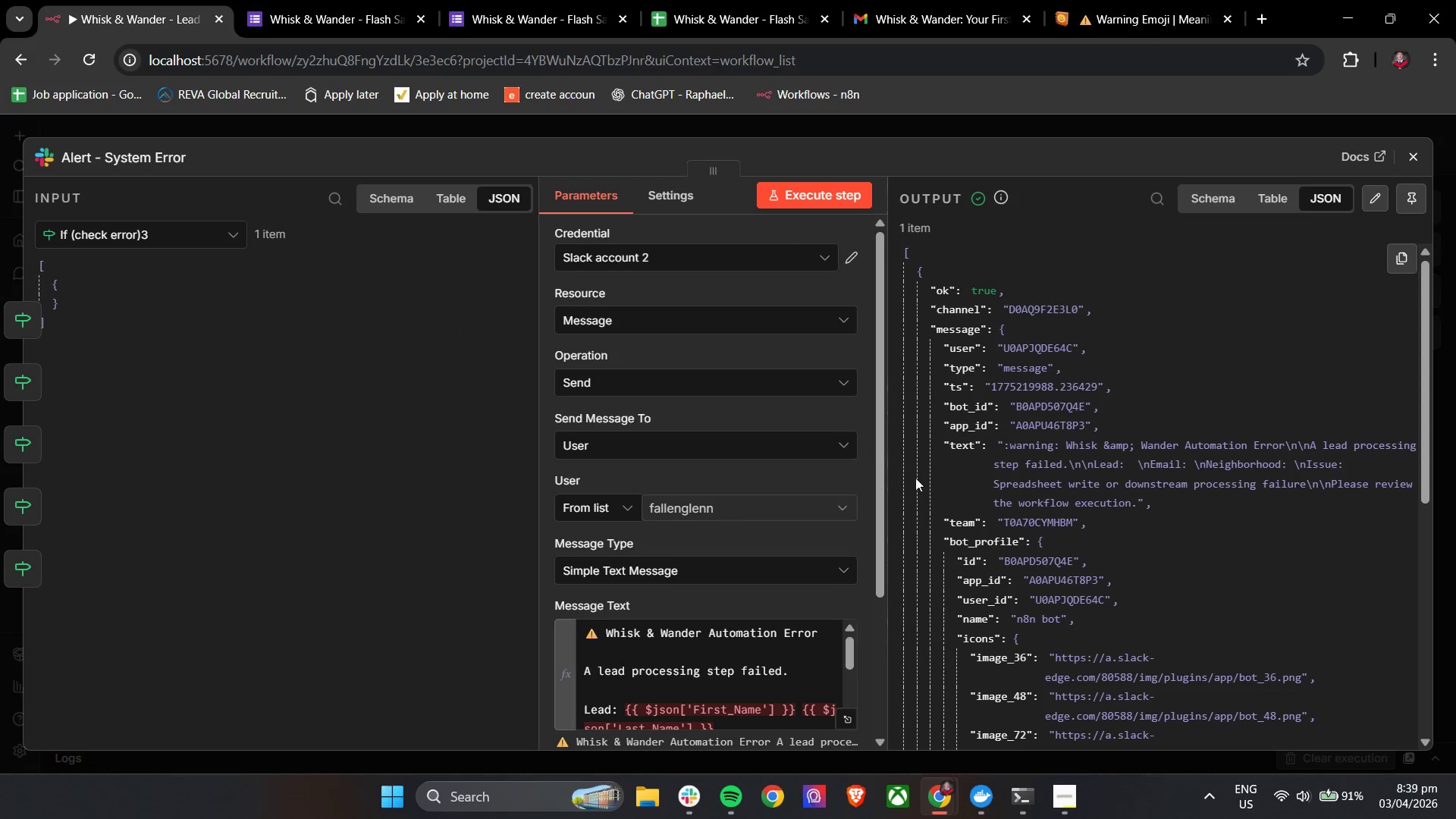 
scroll: coordinate [676, 442], scroll_direction: down, amount: 5.0
 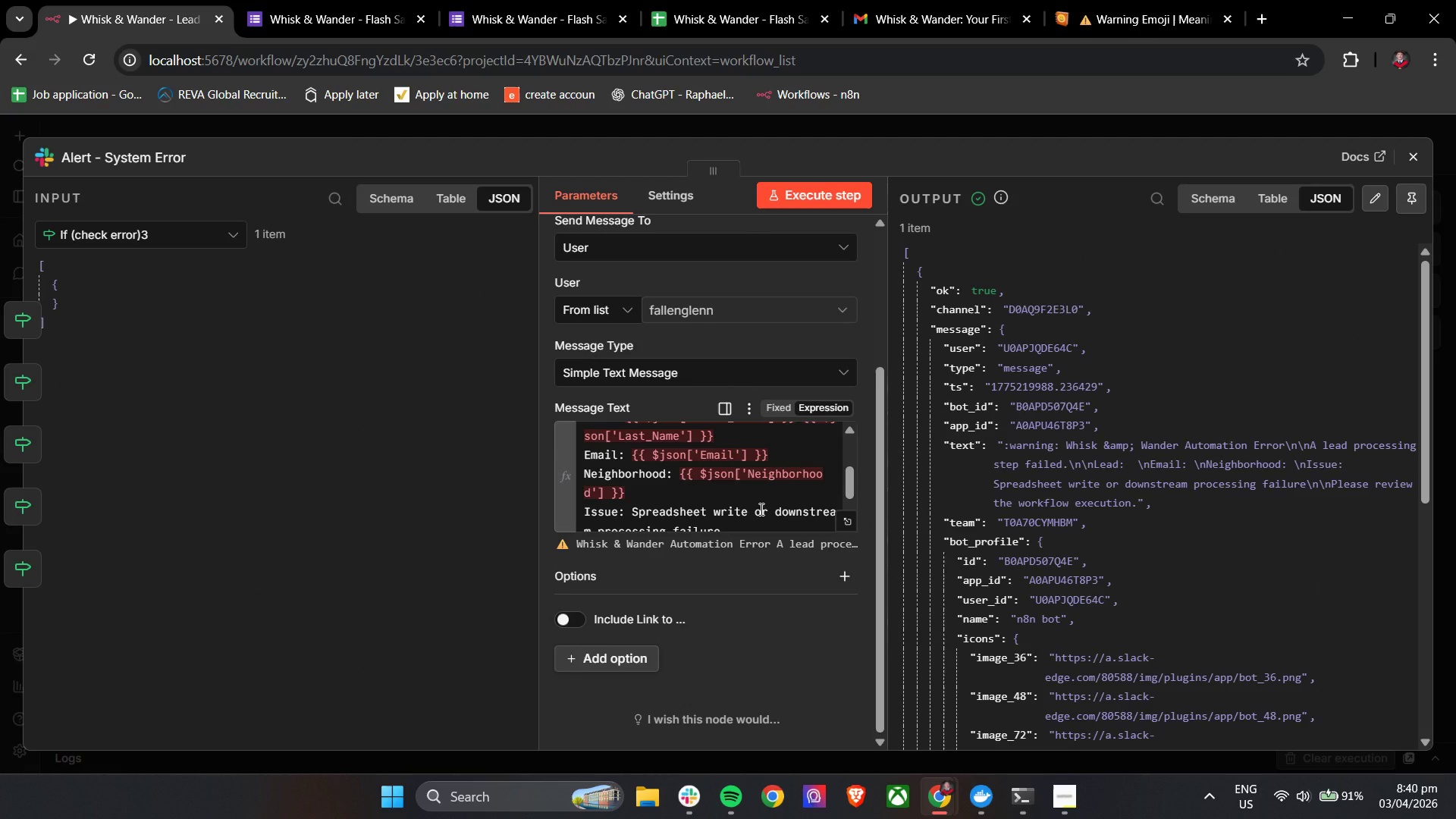 
left_click([225, 234])
 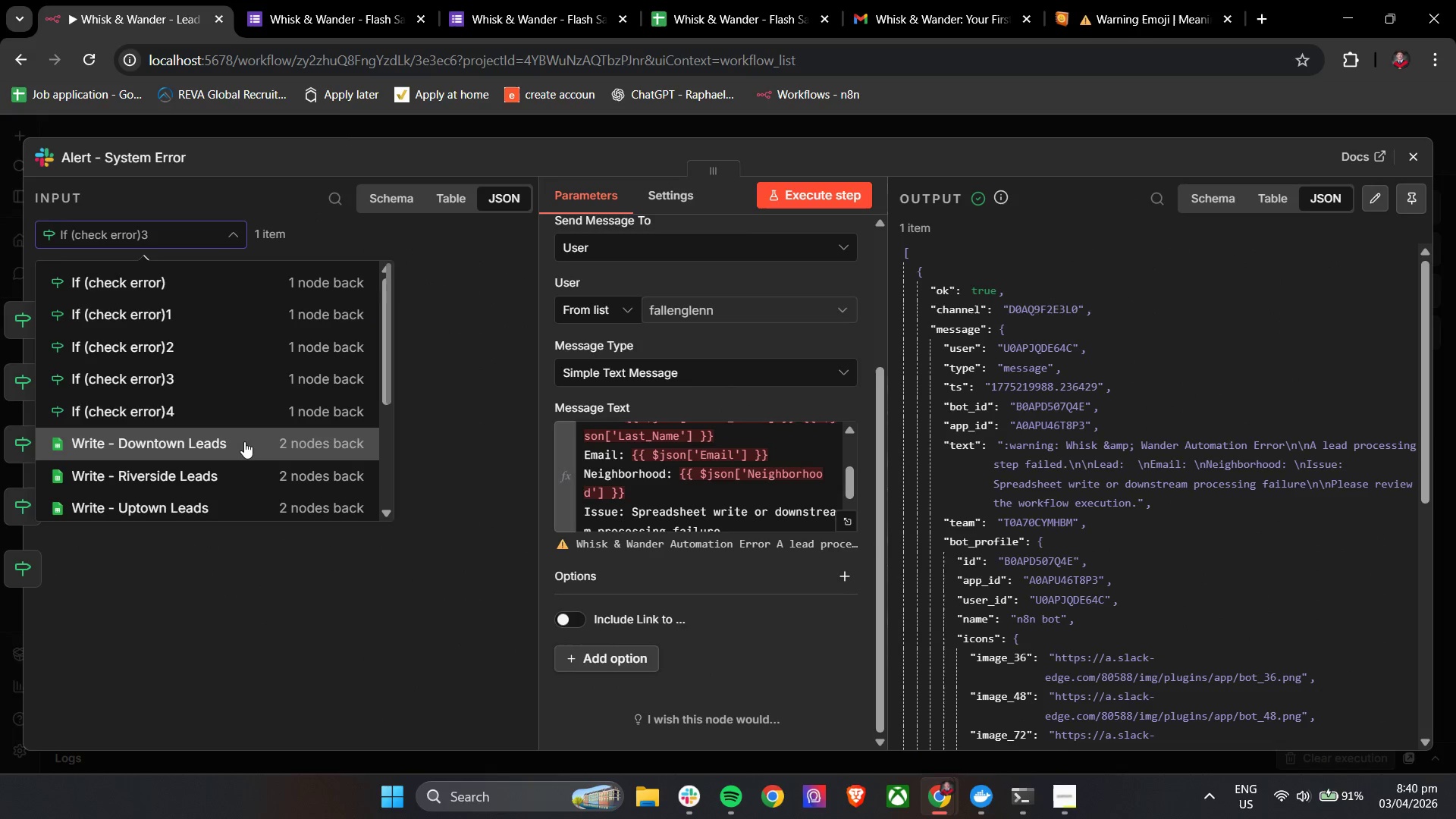 
left_click([237, 419])
 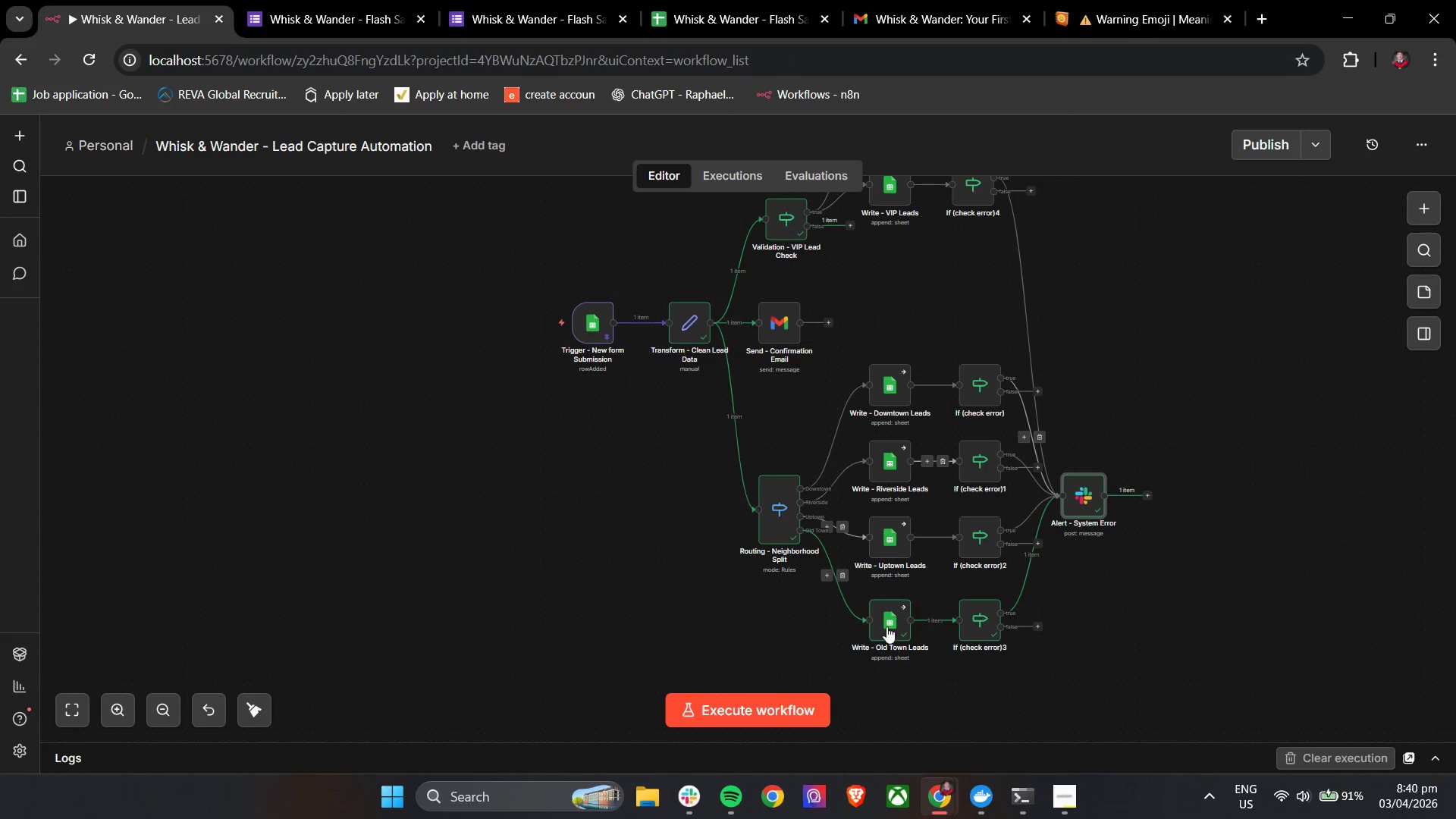 
left_click([1082, 502])
 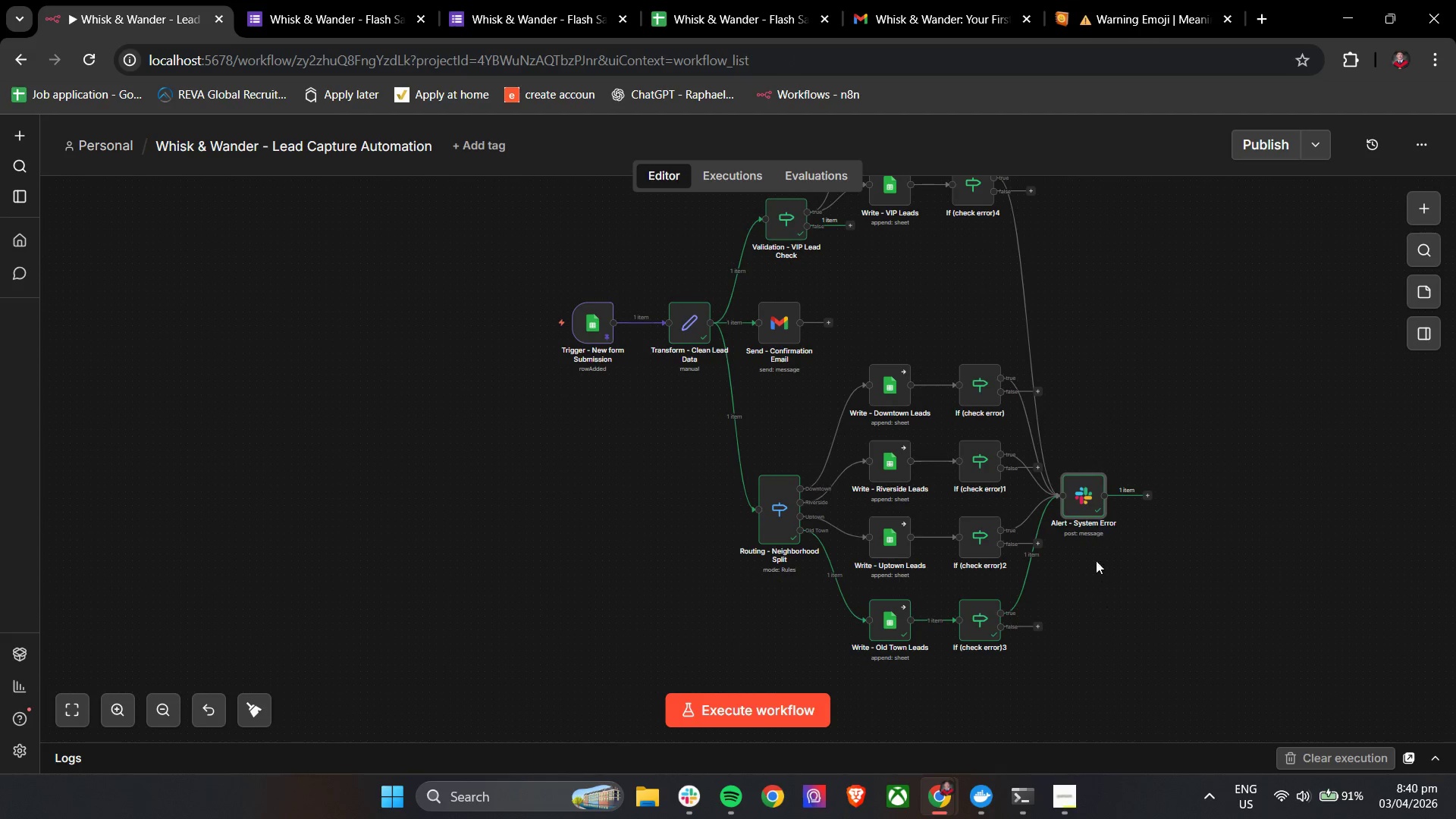 
double_click([1075, 487])
 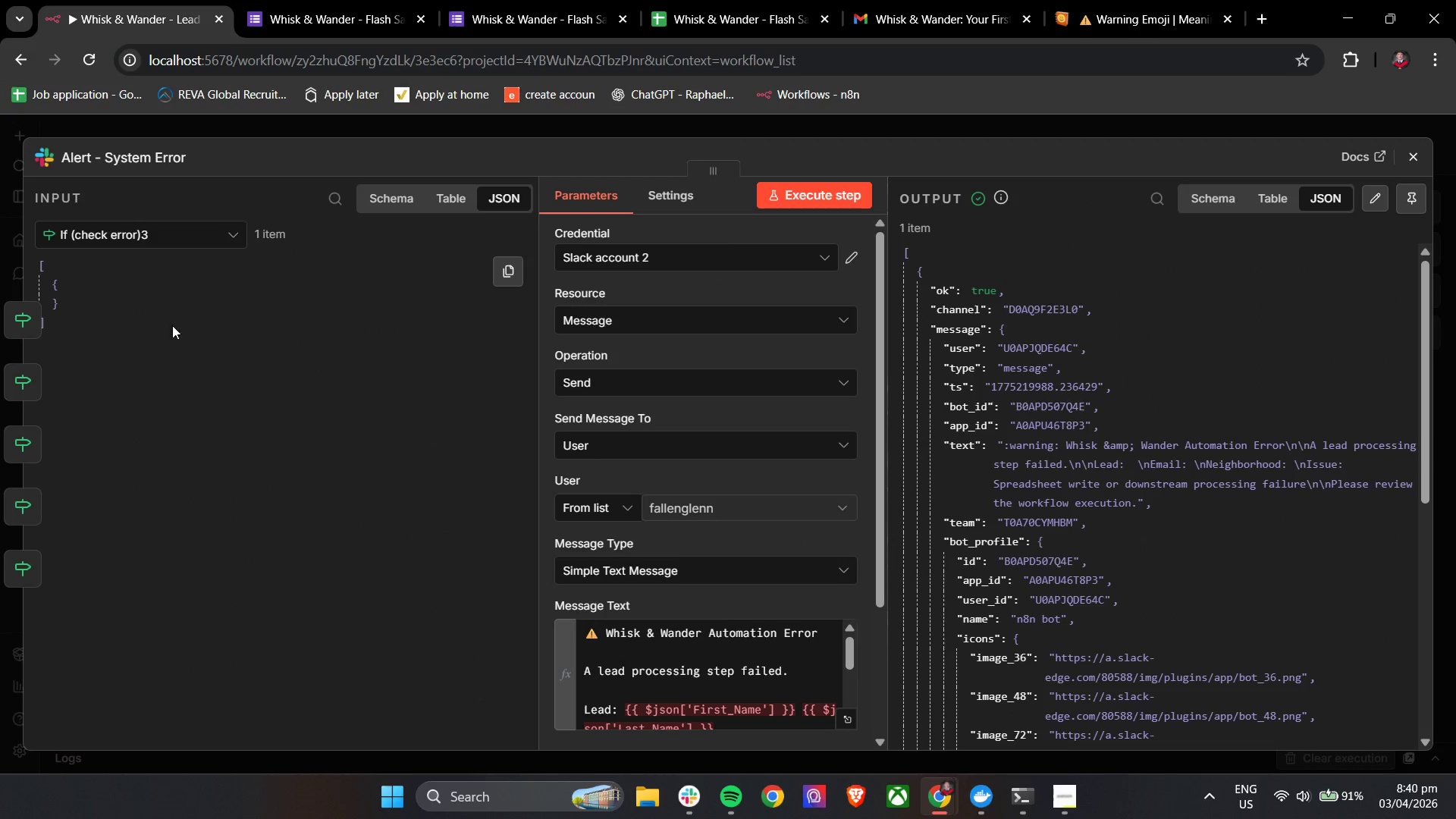 
left_click([164, 240])
 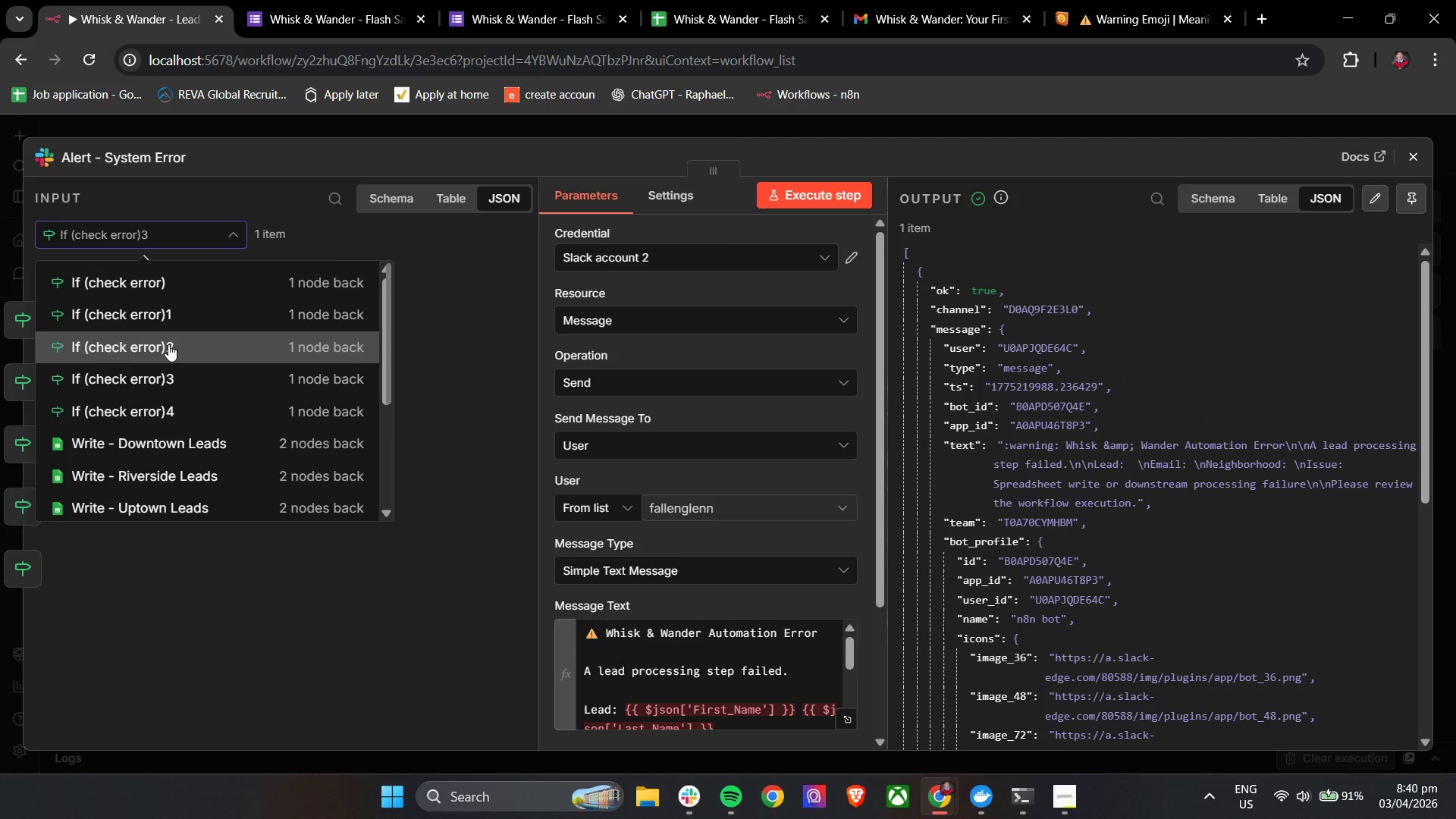 
left_click([170, 400])
 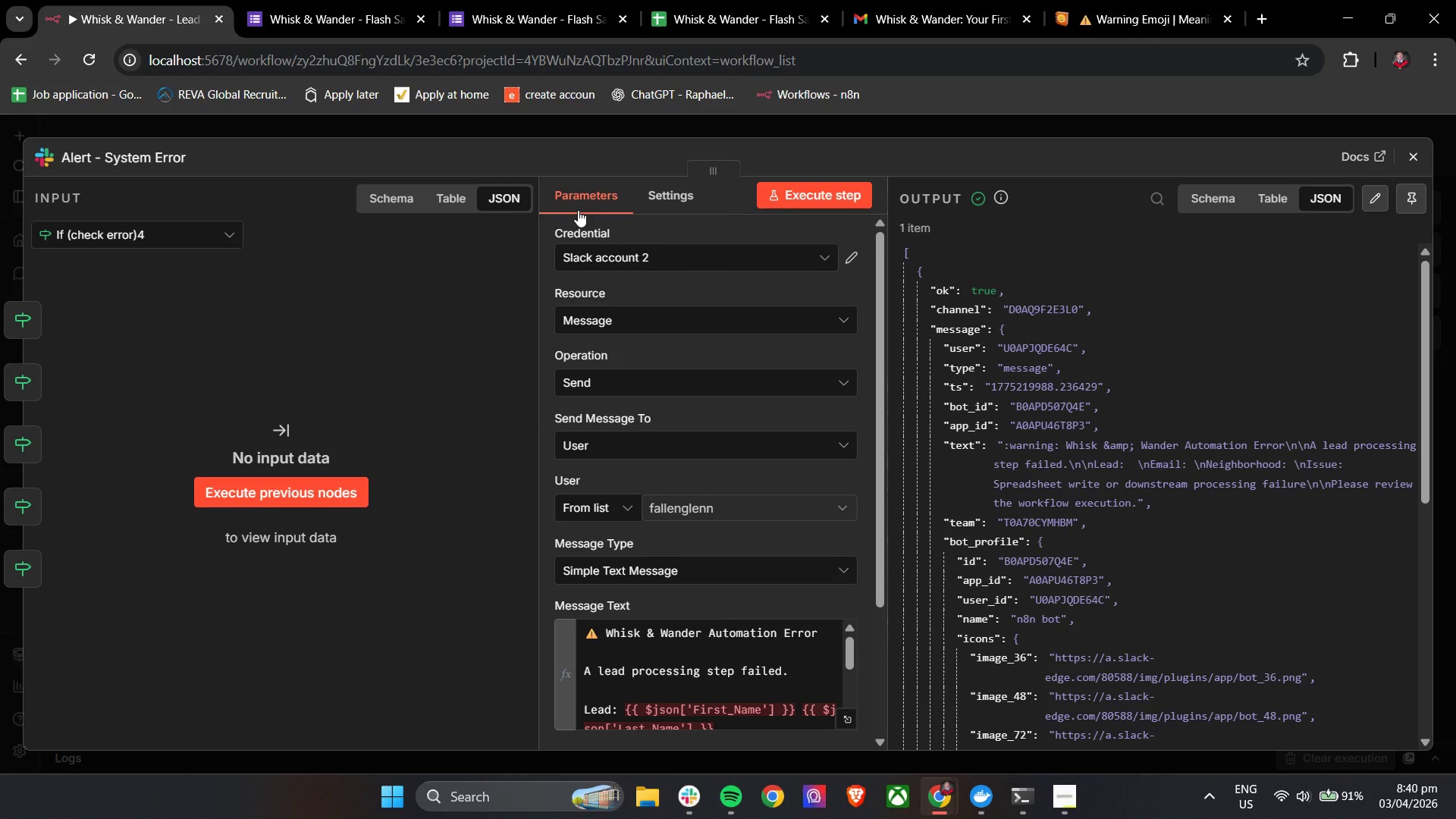 
mouse_move([666, 468])
 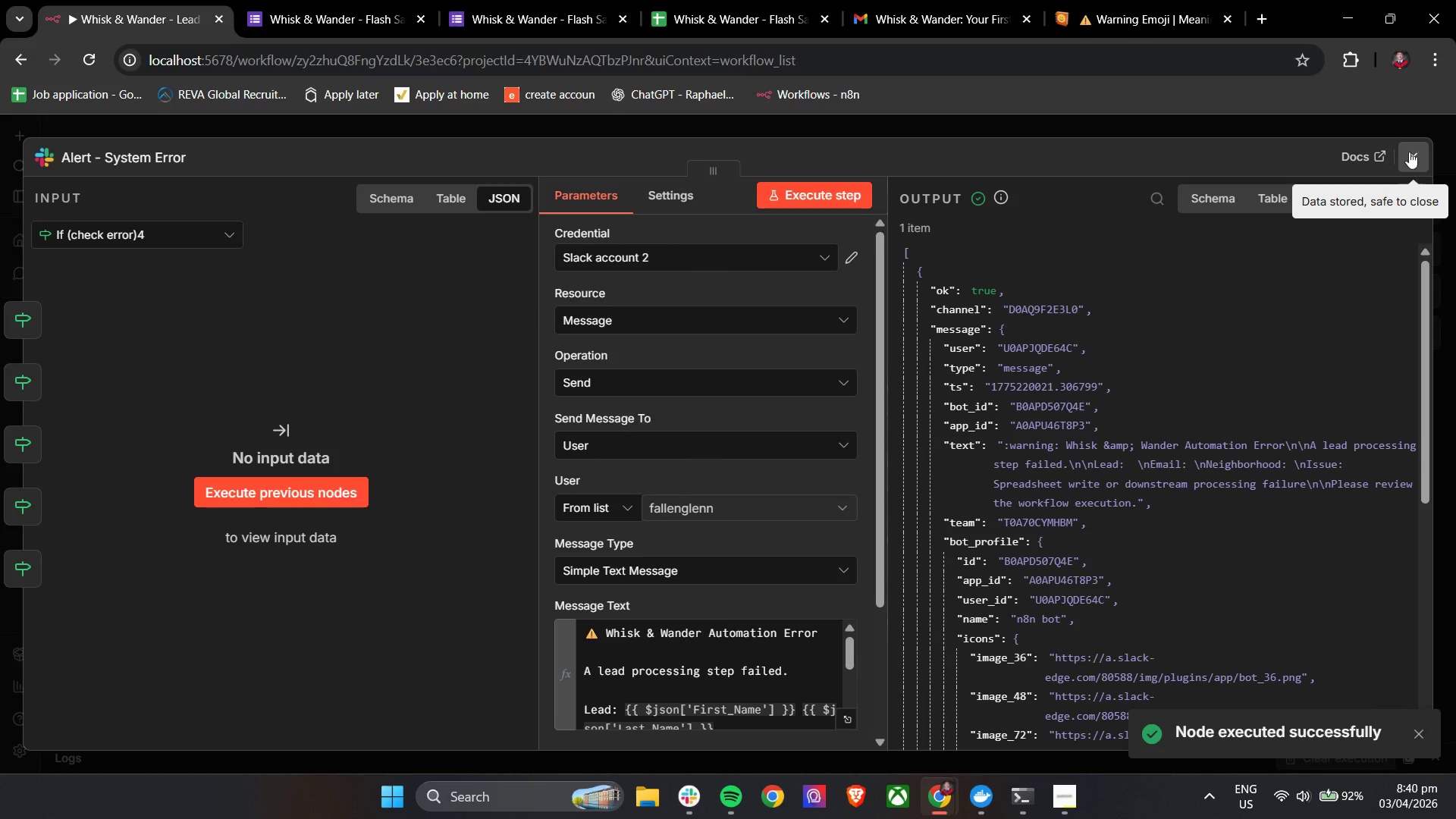 
left_click([1417, 161])
 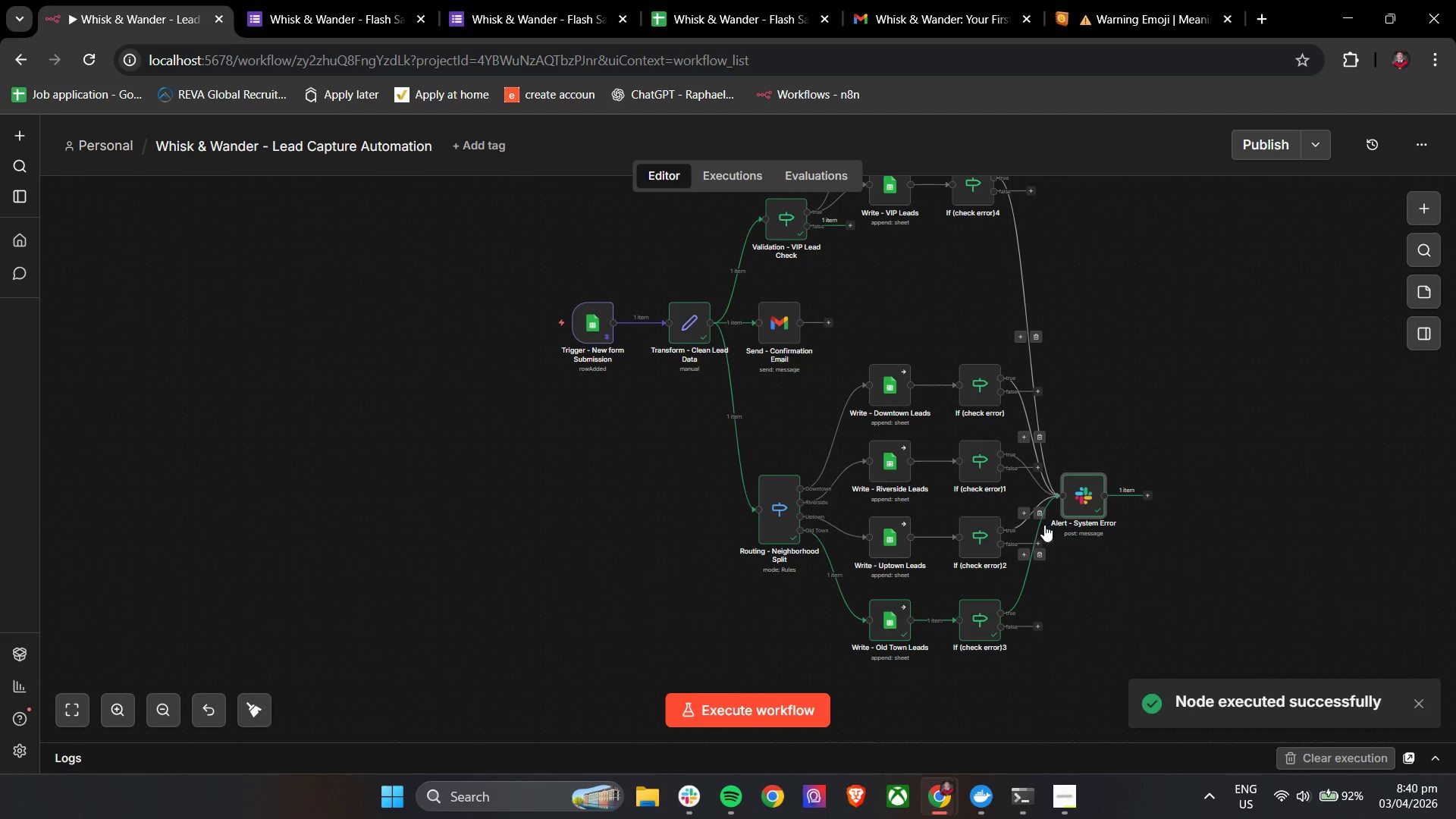 
double_click([1078, 497])
 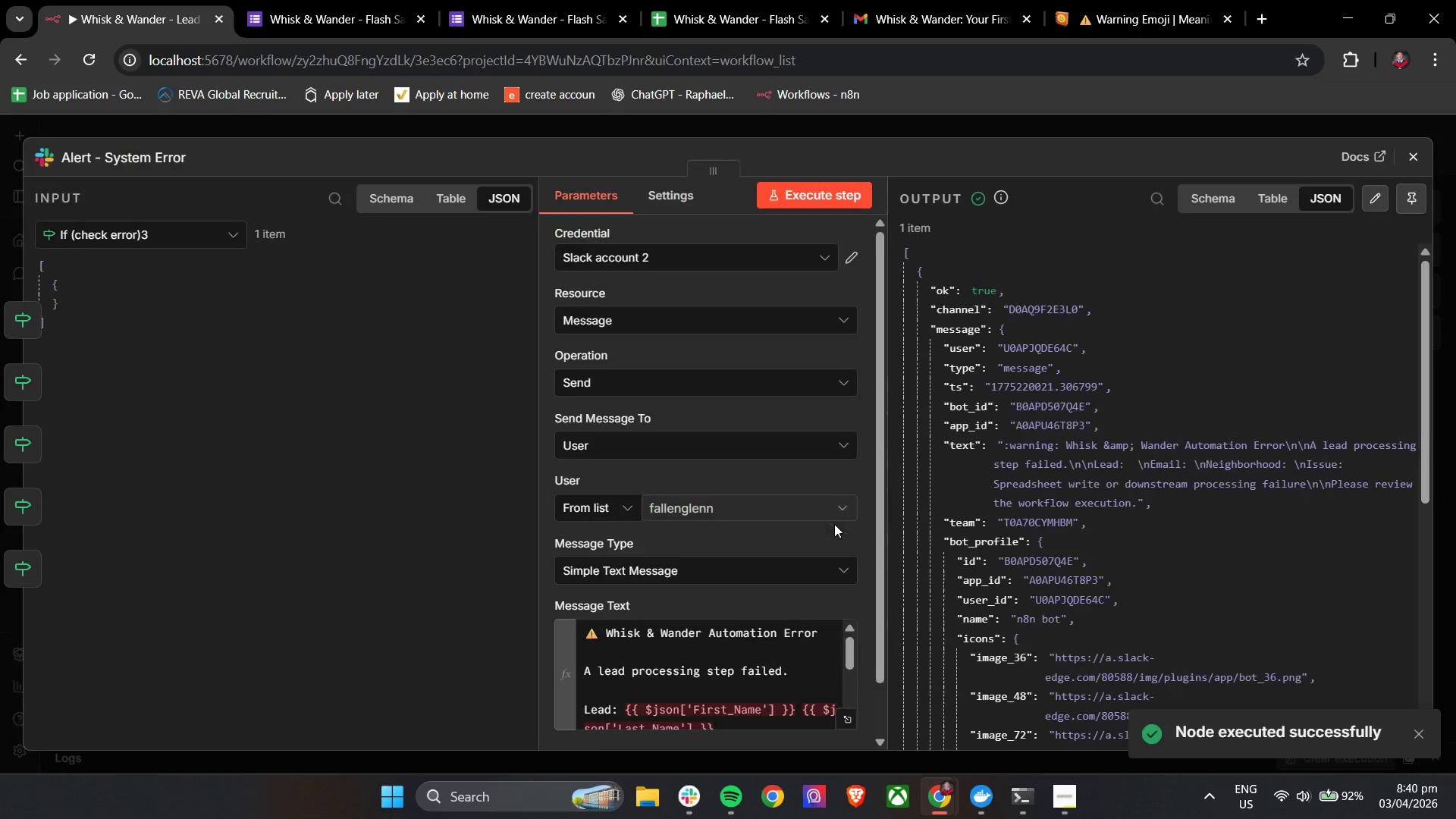 
scroll: coordinate [777, 494], scroll_direction: down, amount: 4.0
 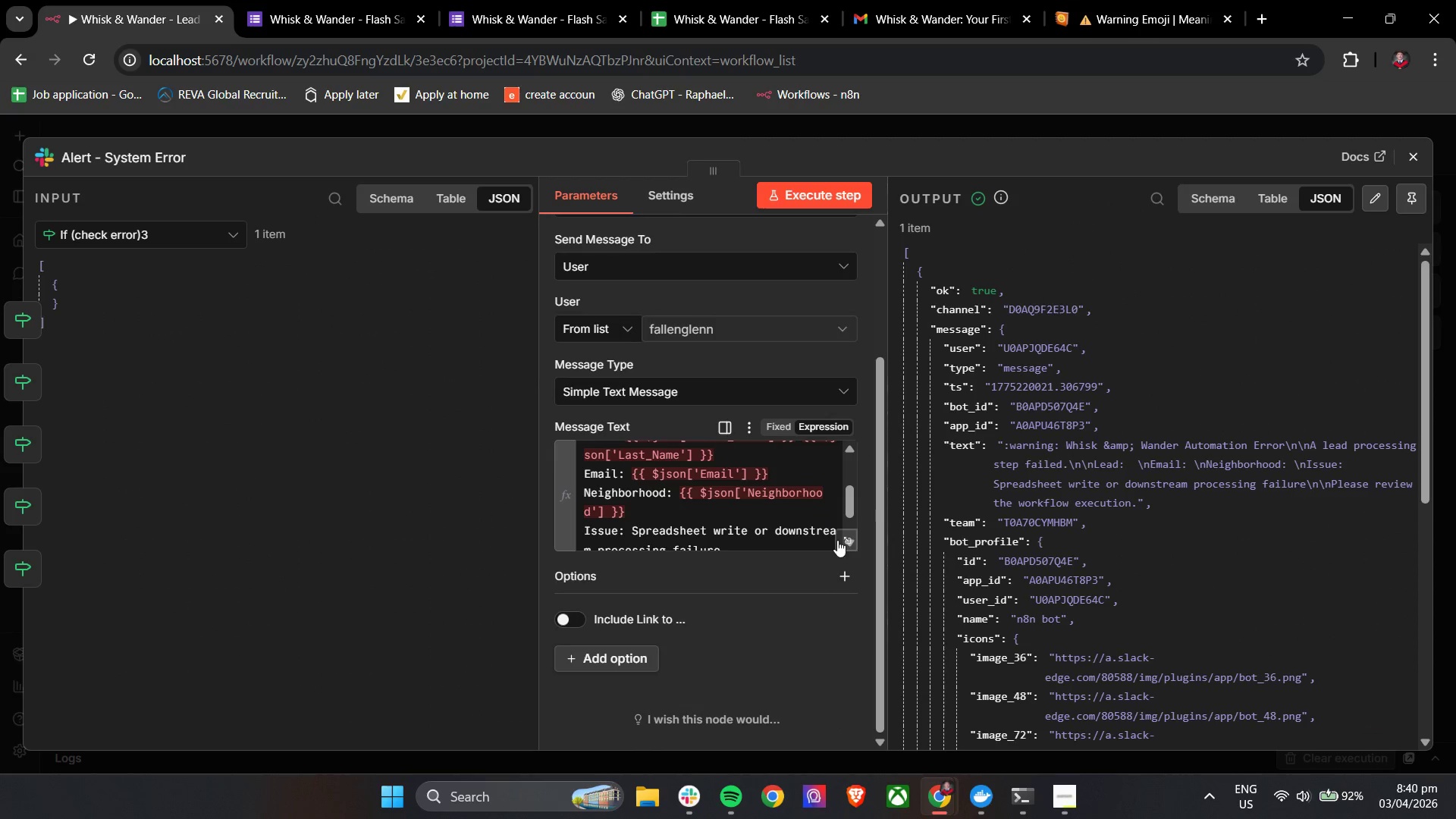 
left_click([844, 542])
 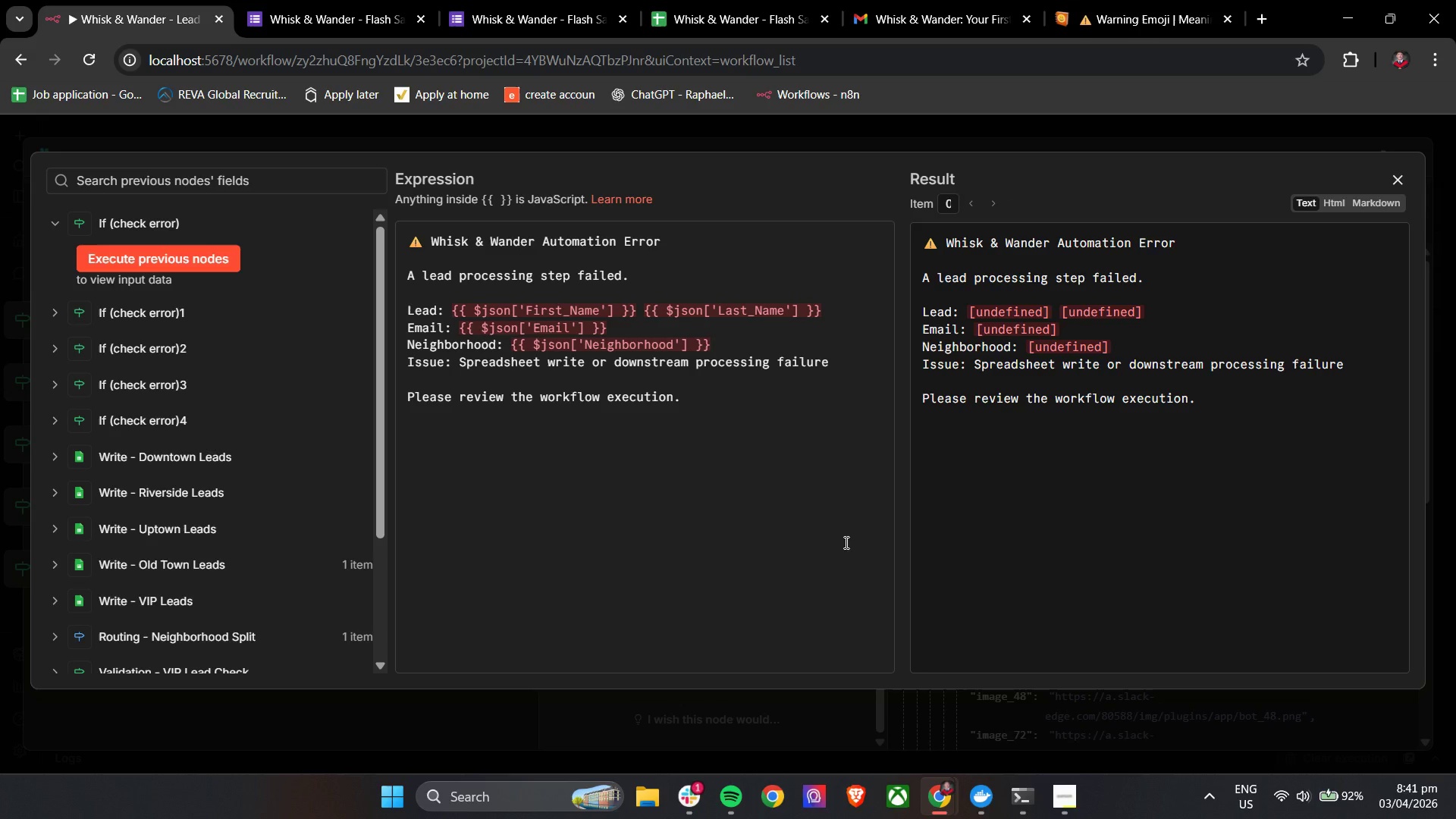 
wait(48.34)
 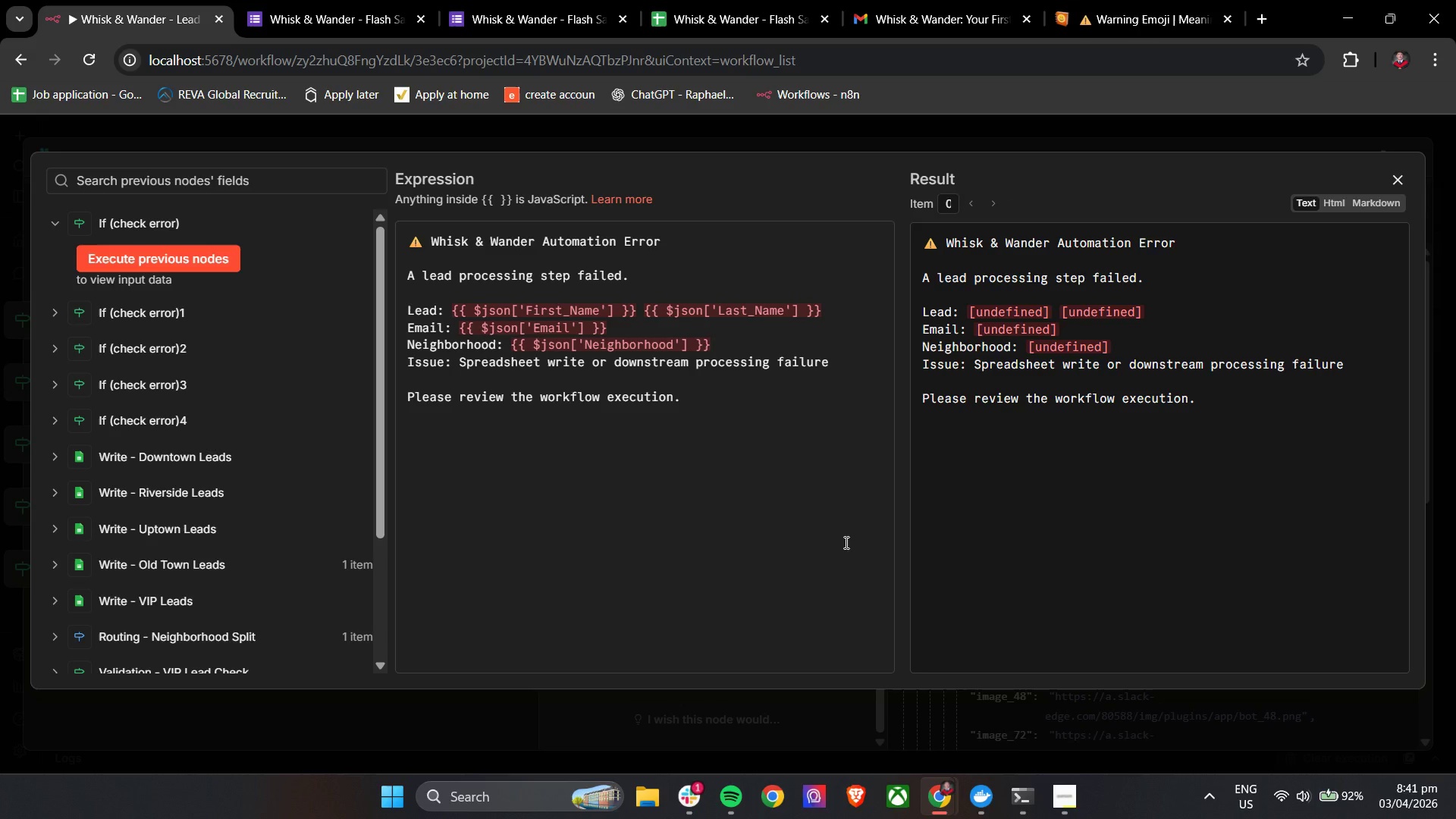 
left_click([1398, 177])
 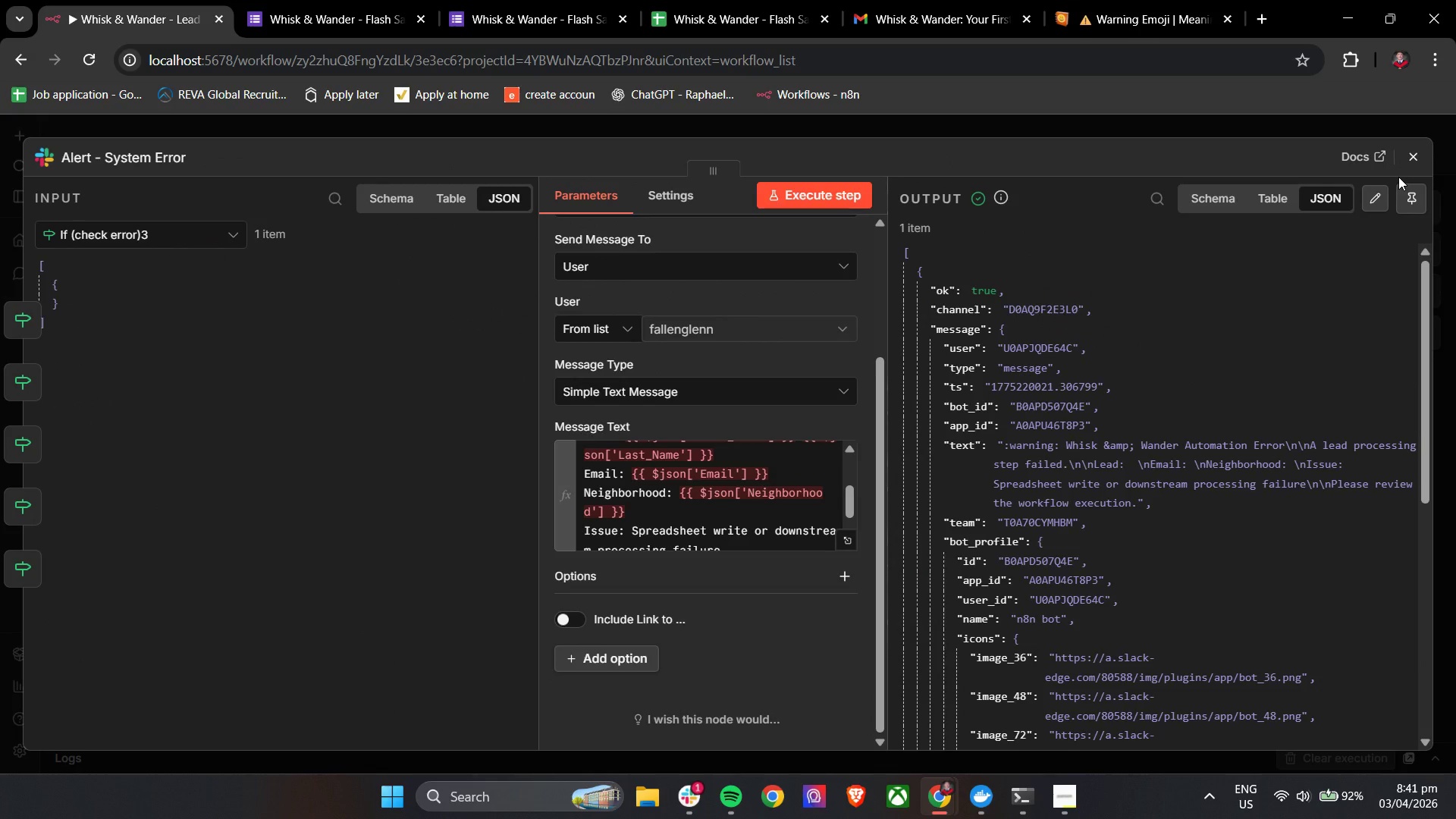 
wait(13.67)
 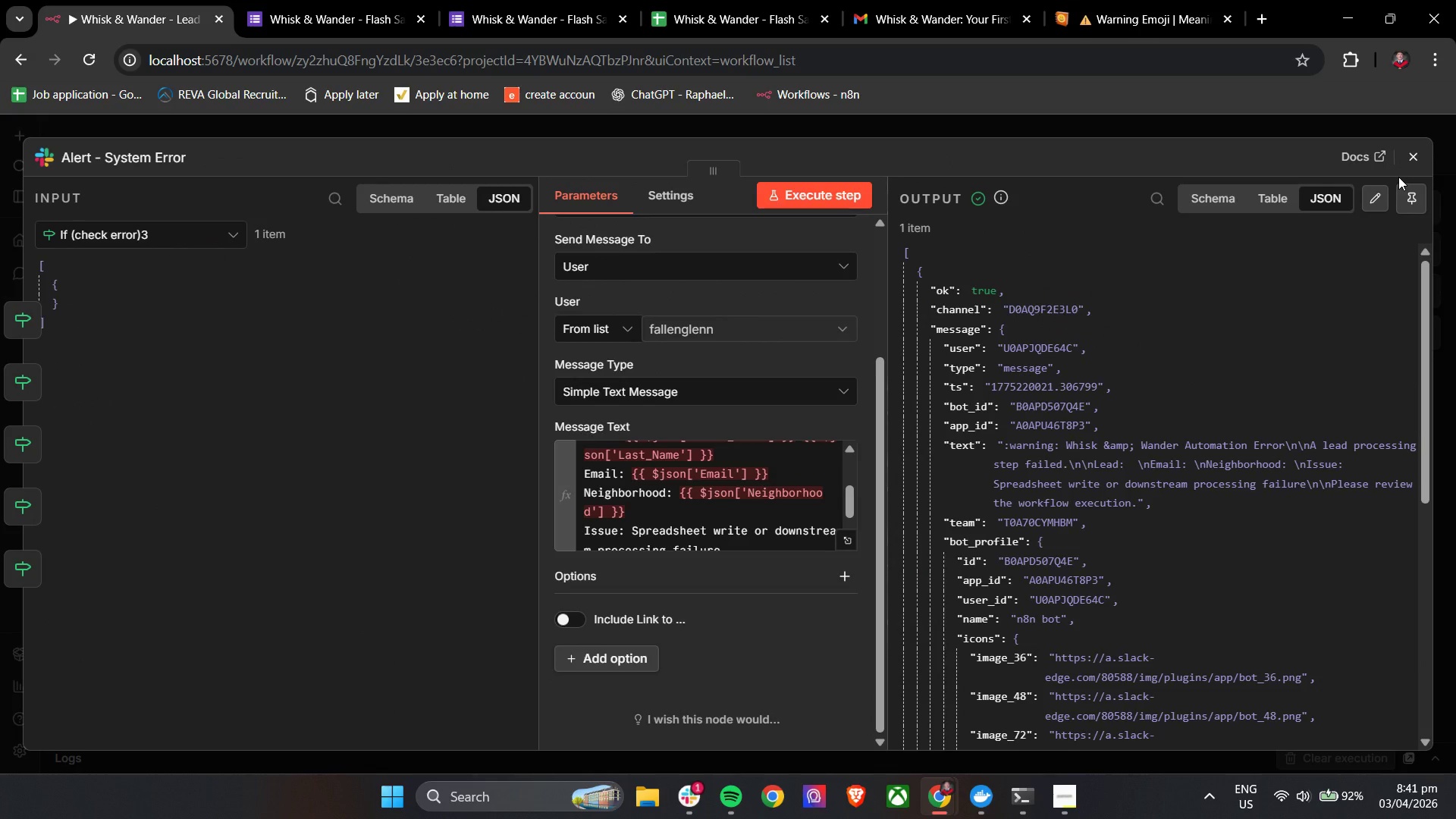 
scroll: coordinate [667, 441], scroll_direction: up, amount: 10.0
 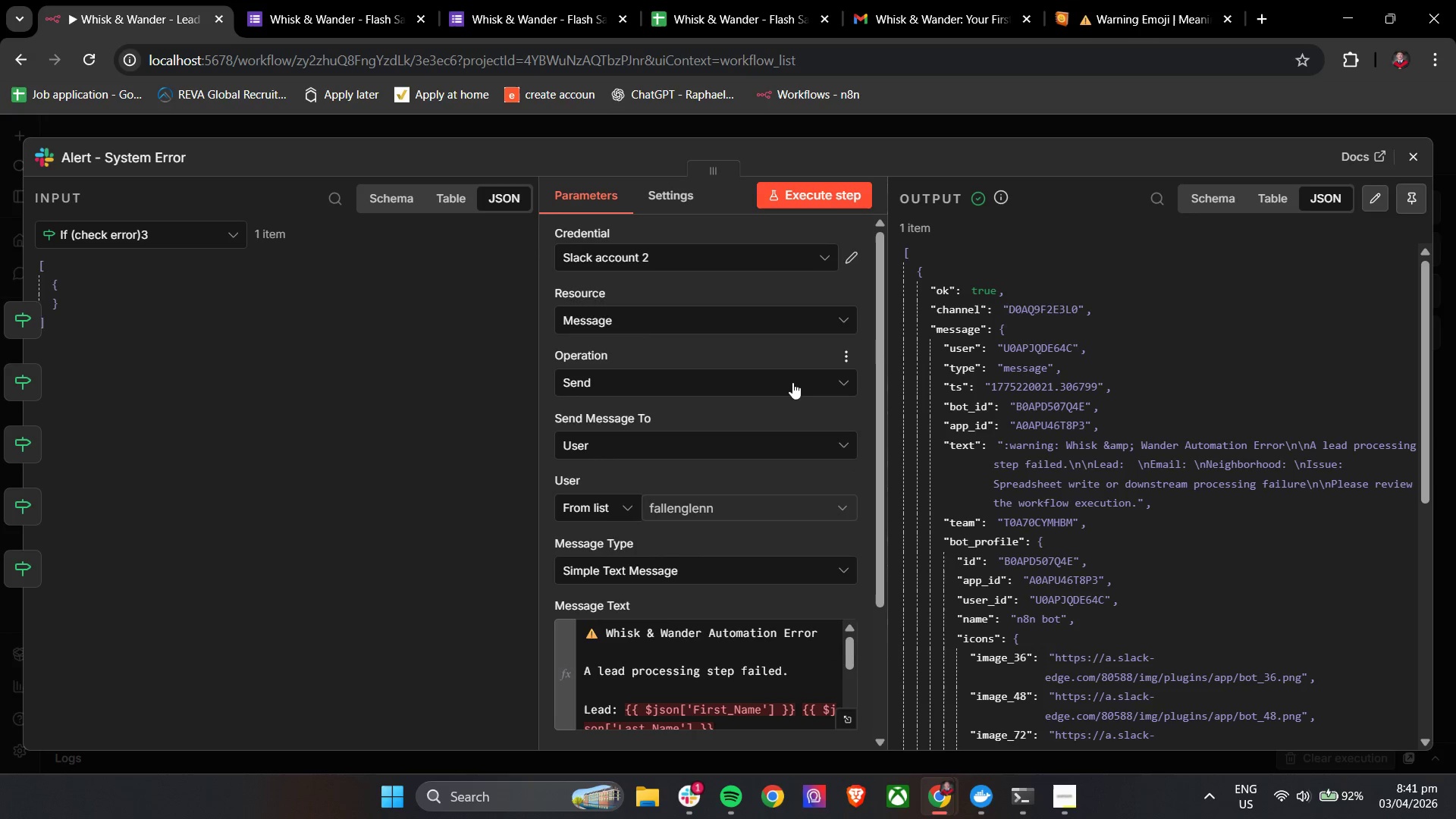 
scroll: coordinate [705, 444], scroll_direction: down, amount: 4.0
 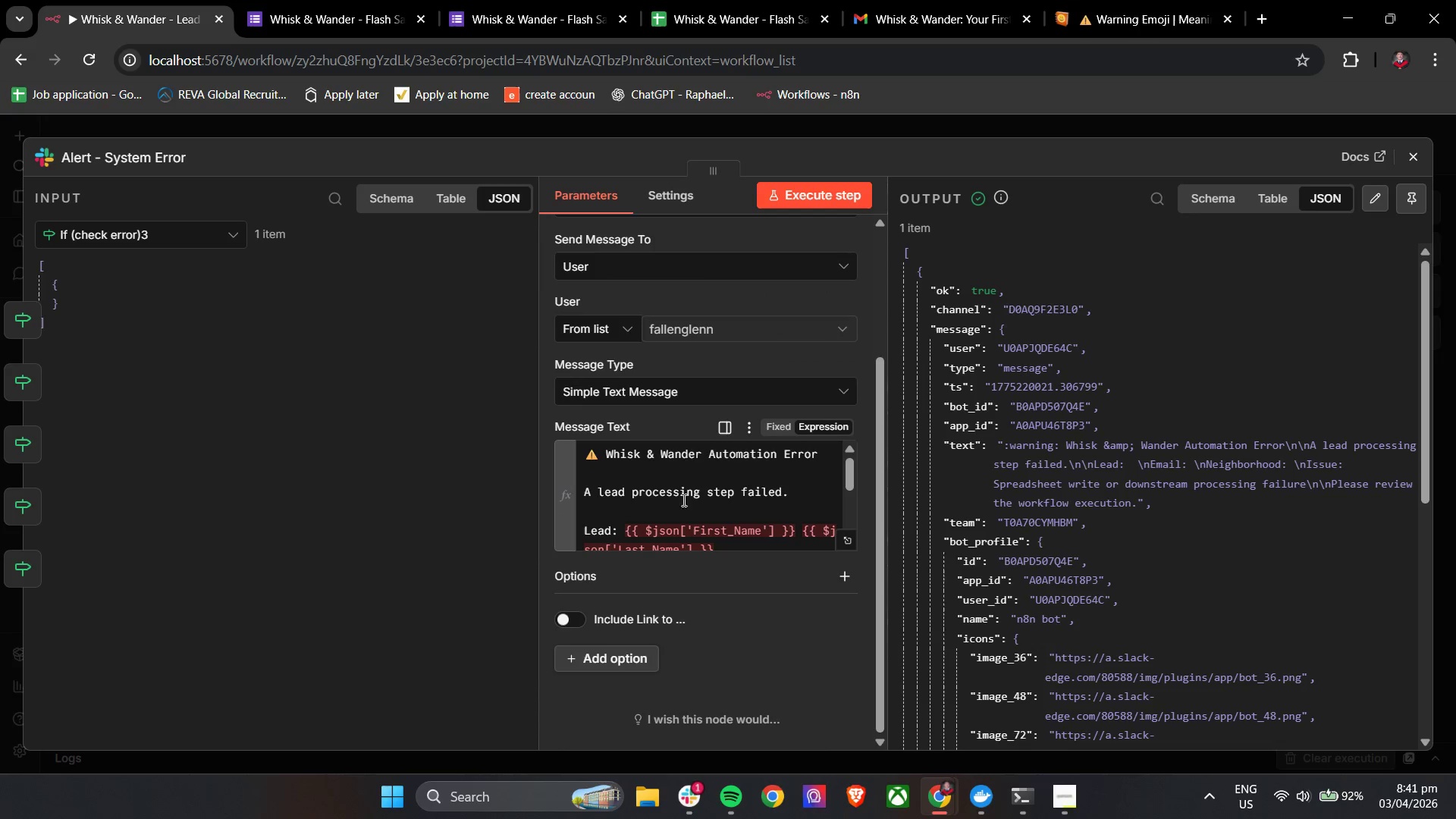 
mouse_move([687, 529])
 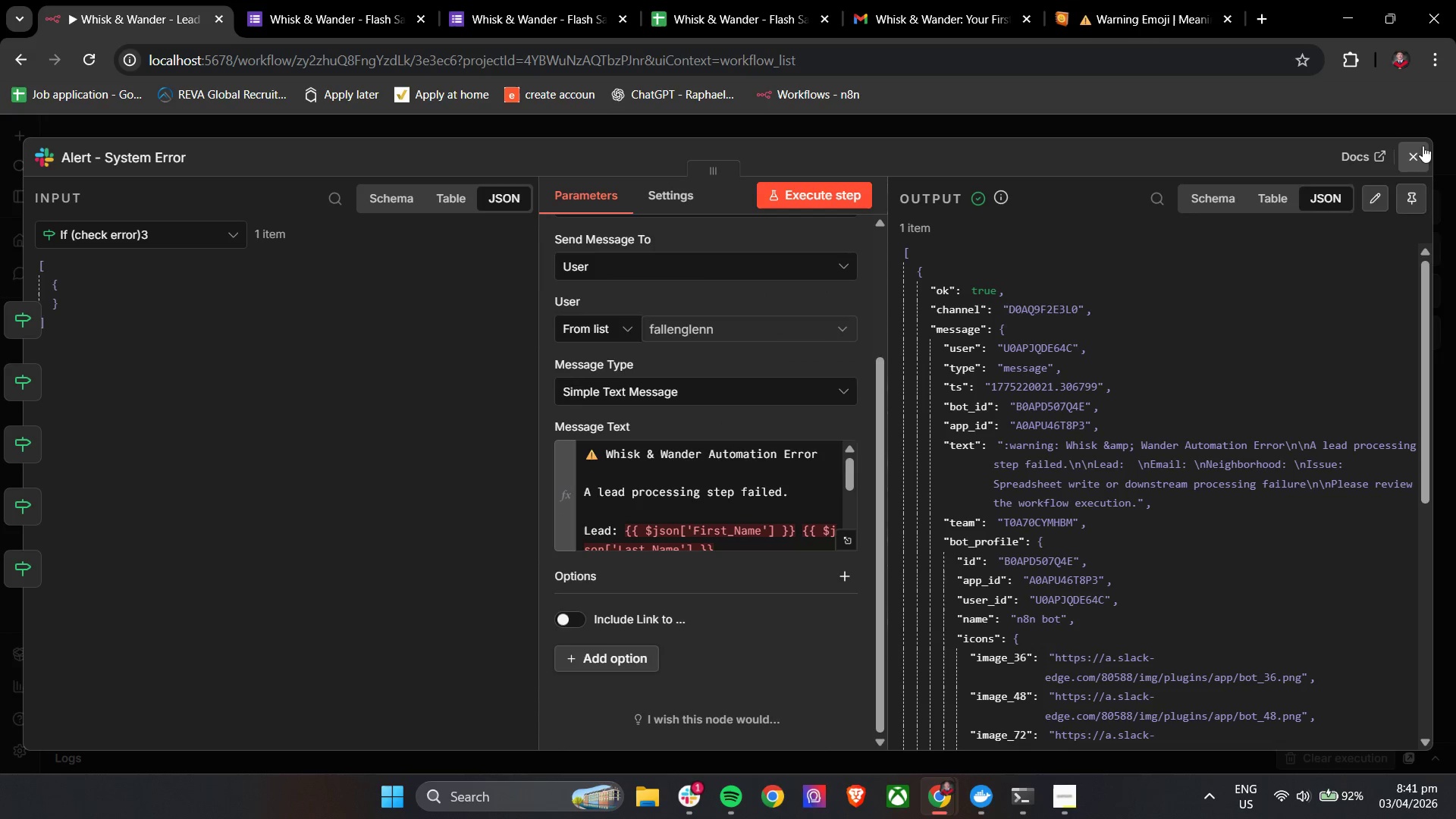 
left_click([1404, 166])
 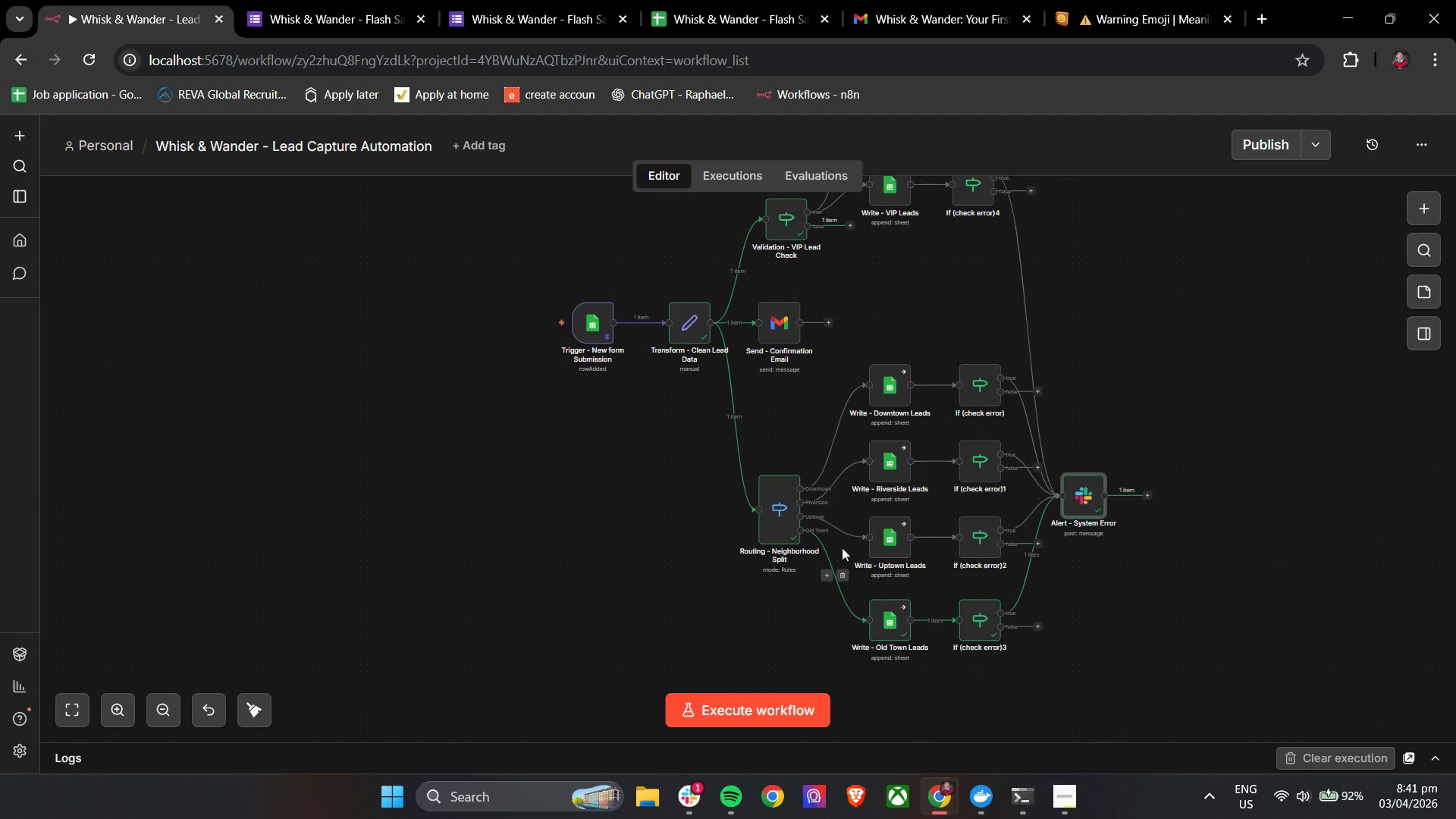 
mouse_move([814, 527])
 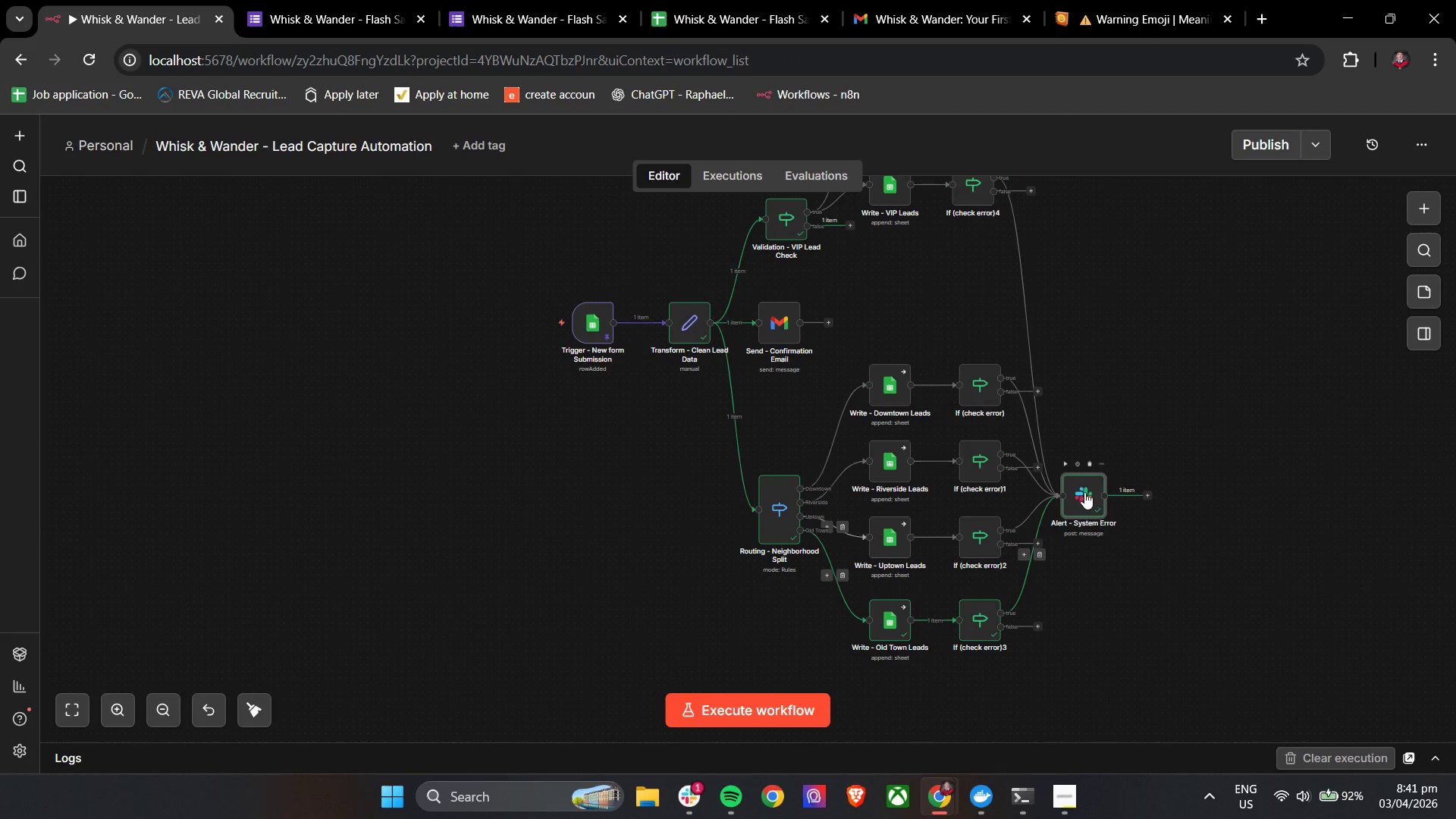 
double_click([1084, 492])
 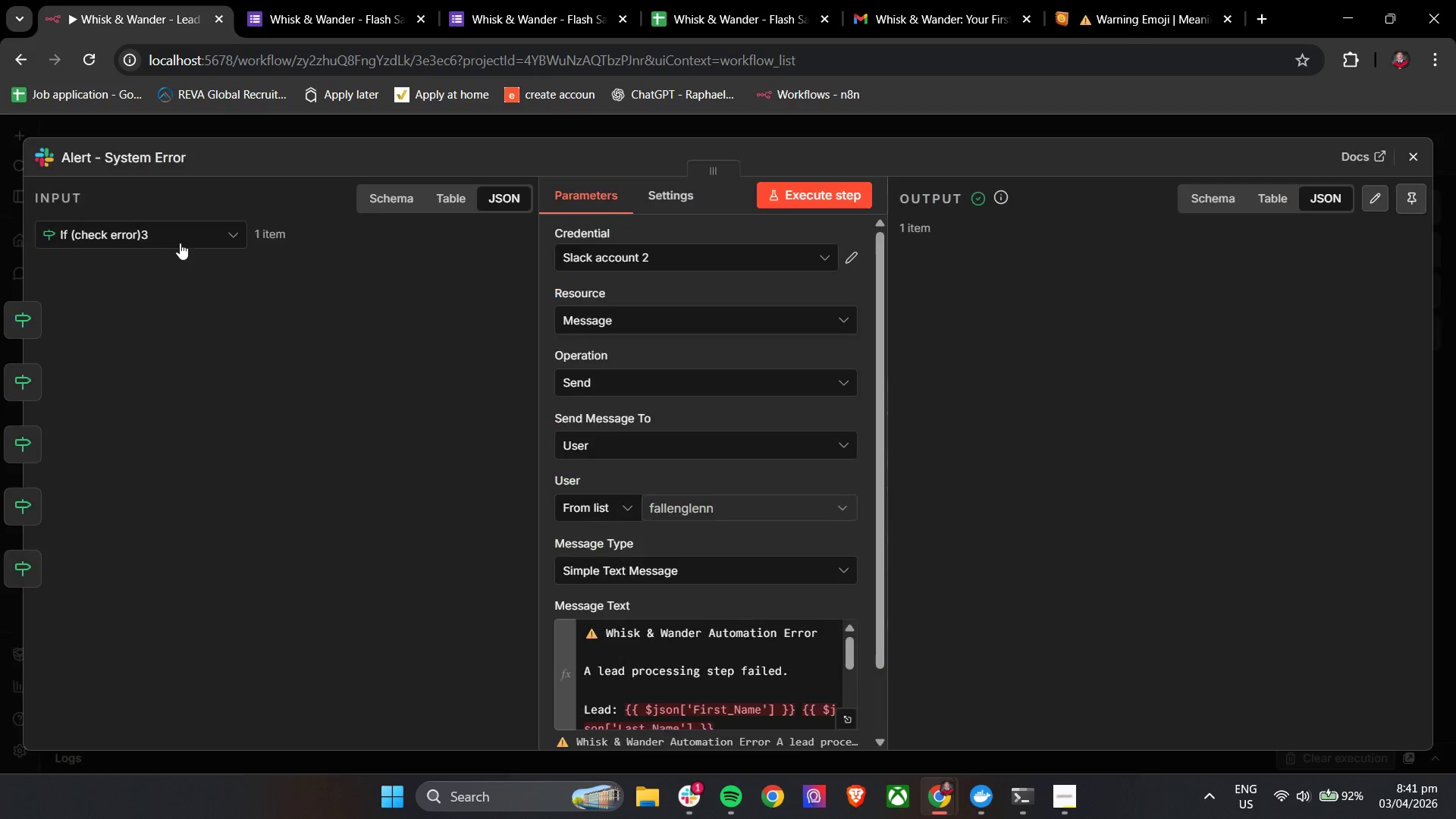 
left_click([169, 231])
 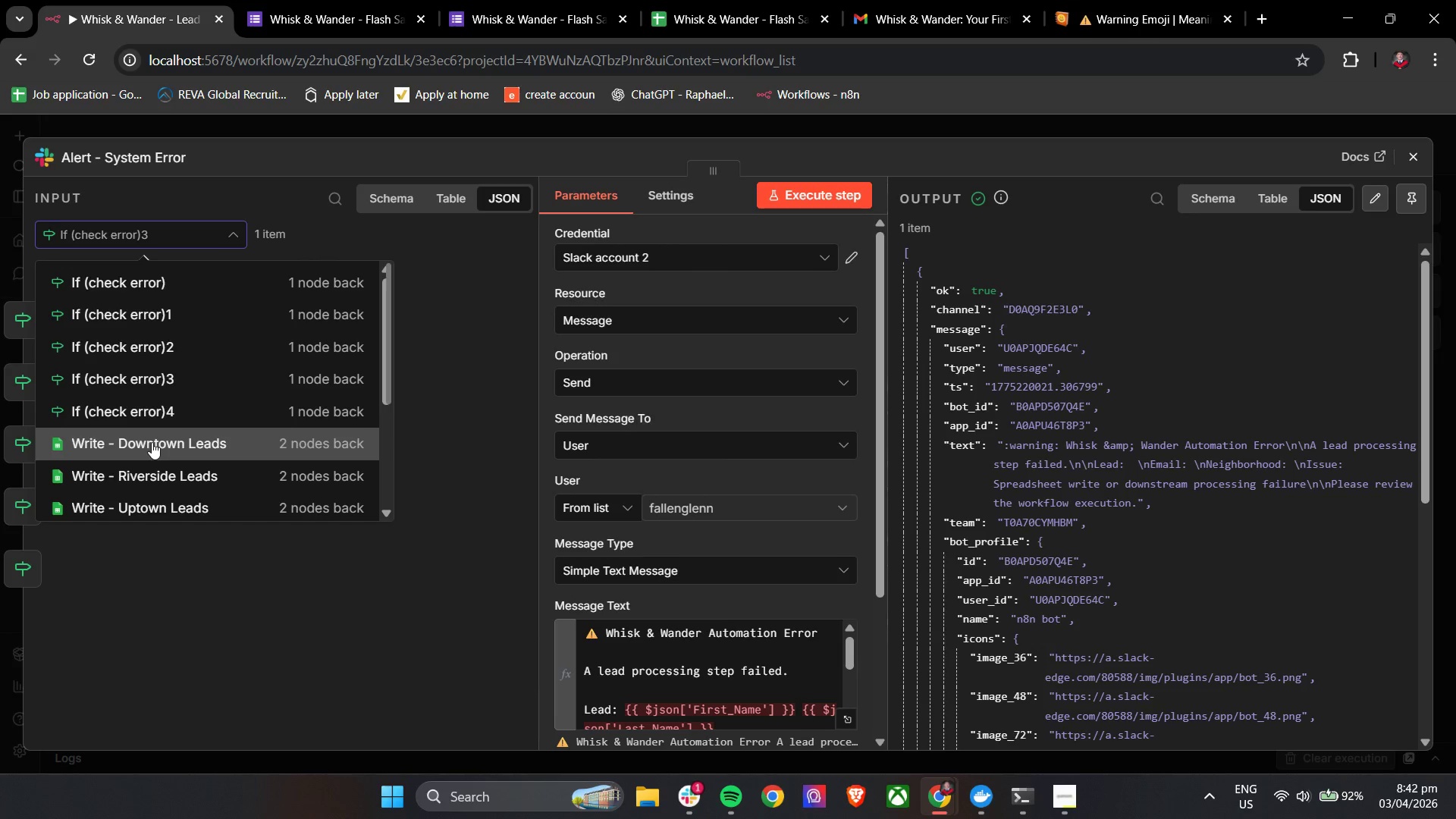 
wait(32.44)
 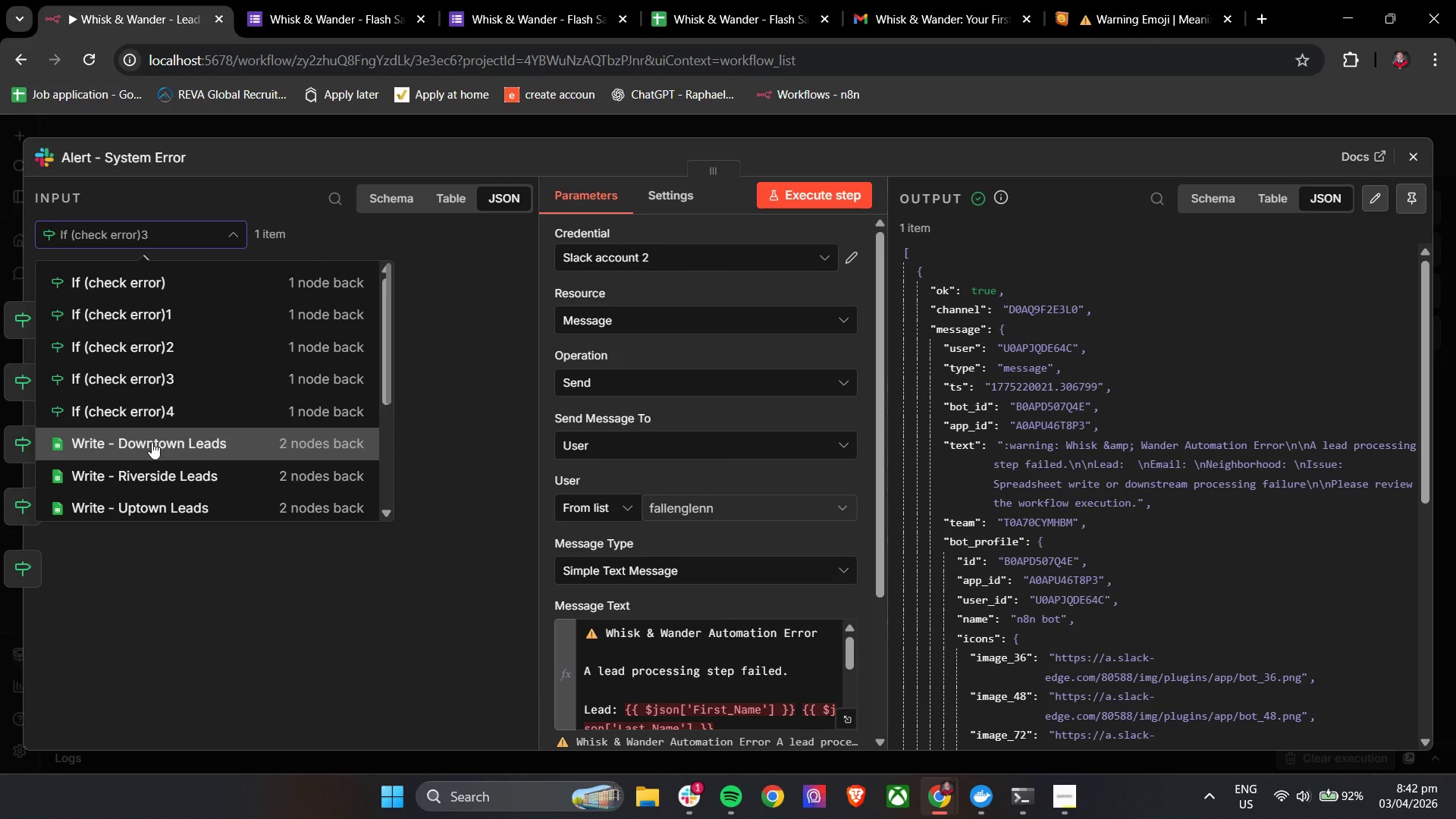 
left_click([853, 725])
 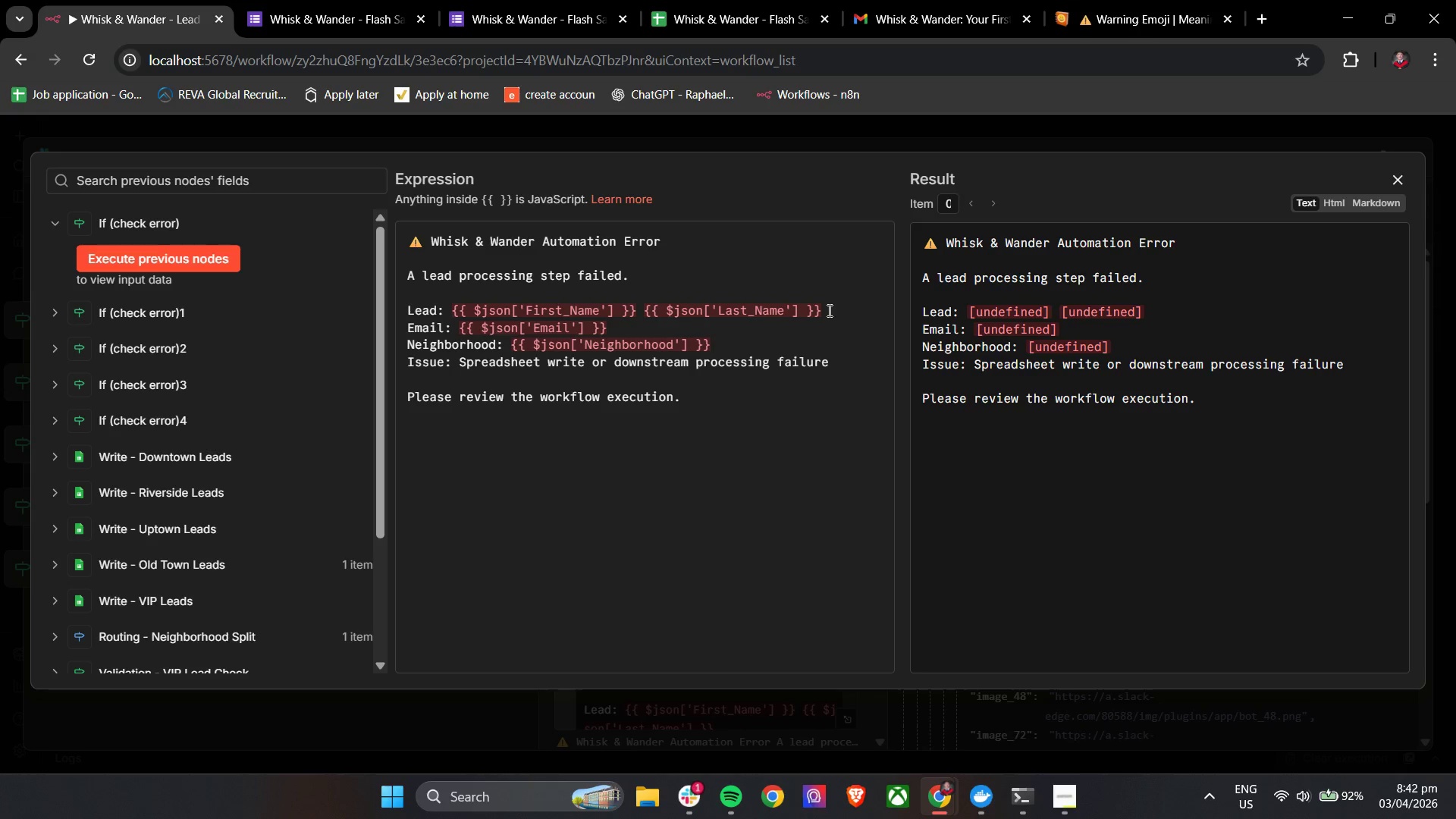 
left_click_drag(start_coordinate=[830, 310], to_coordinate=[455, 308])
 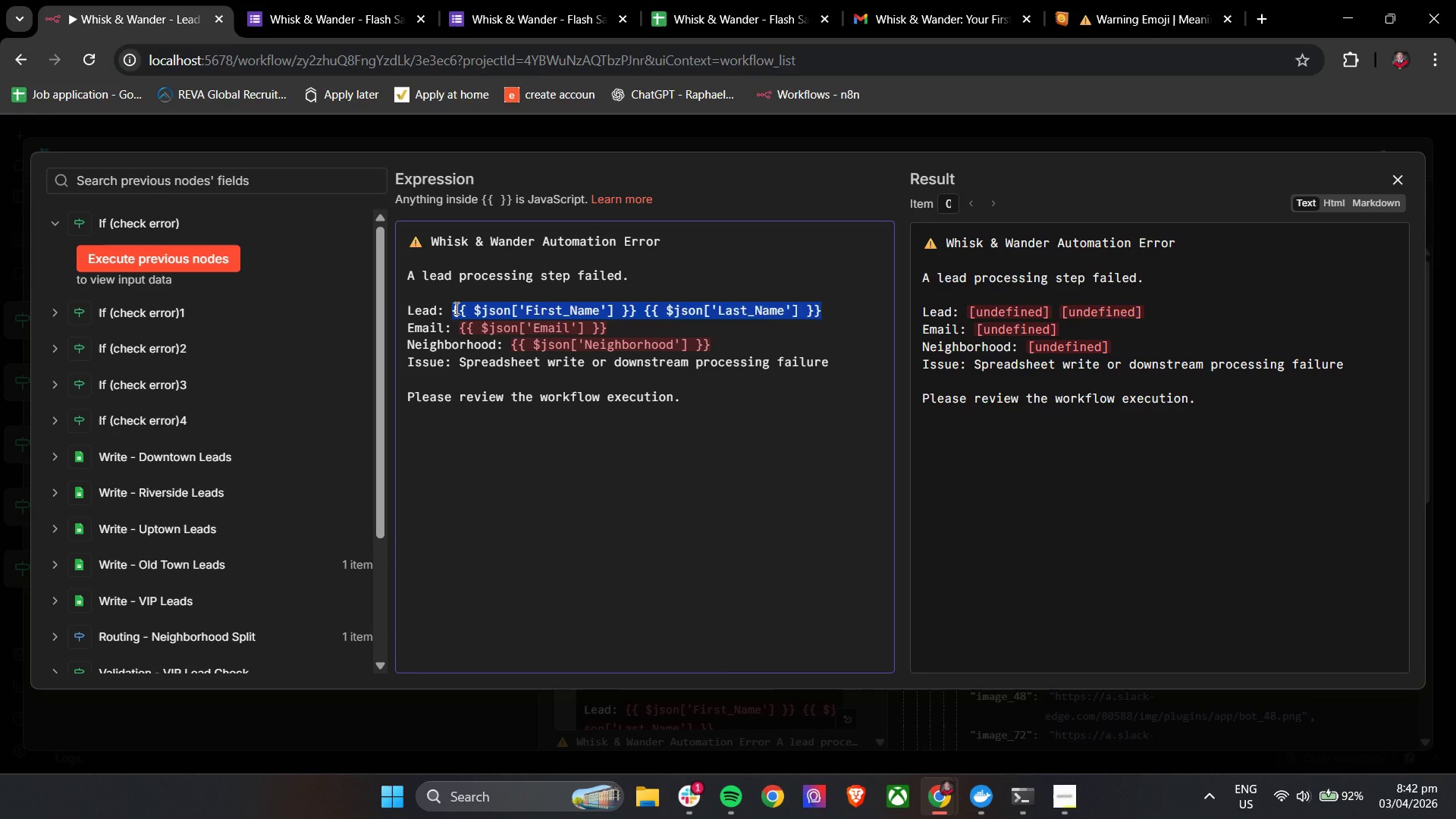 
key(Backspace)
 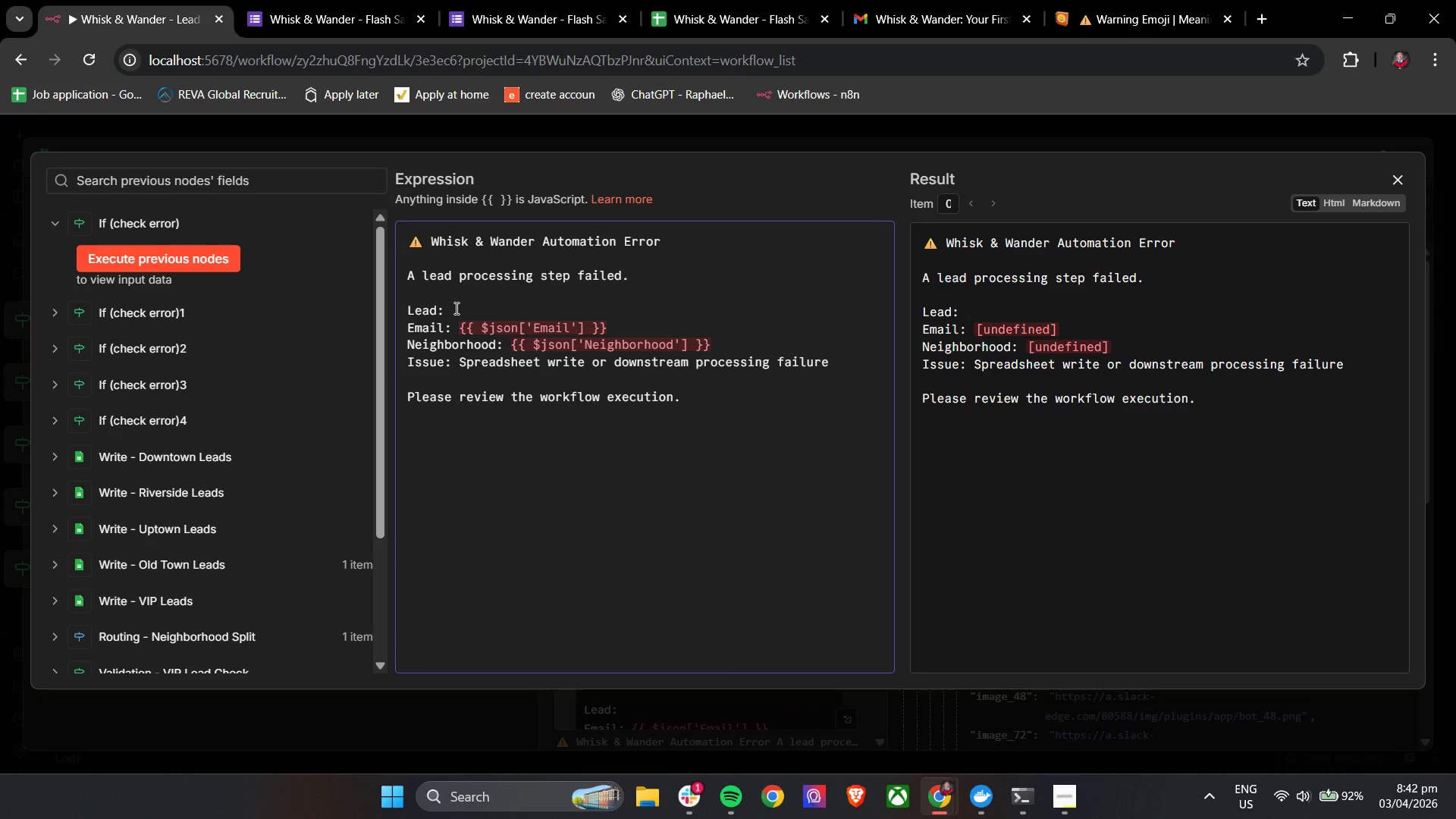 
key(Shift+BracketLeft)
 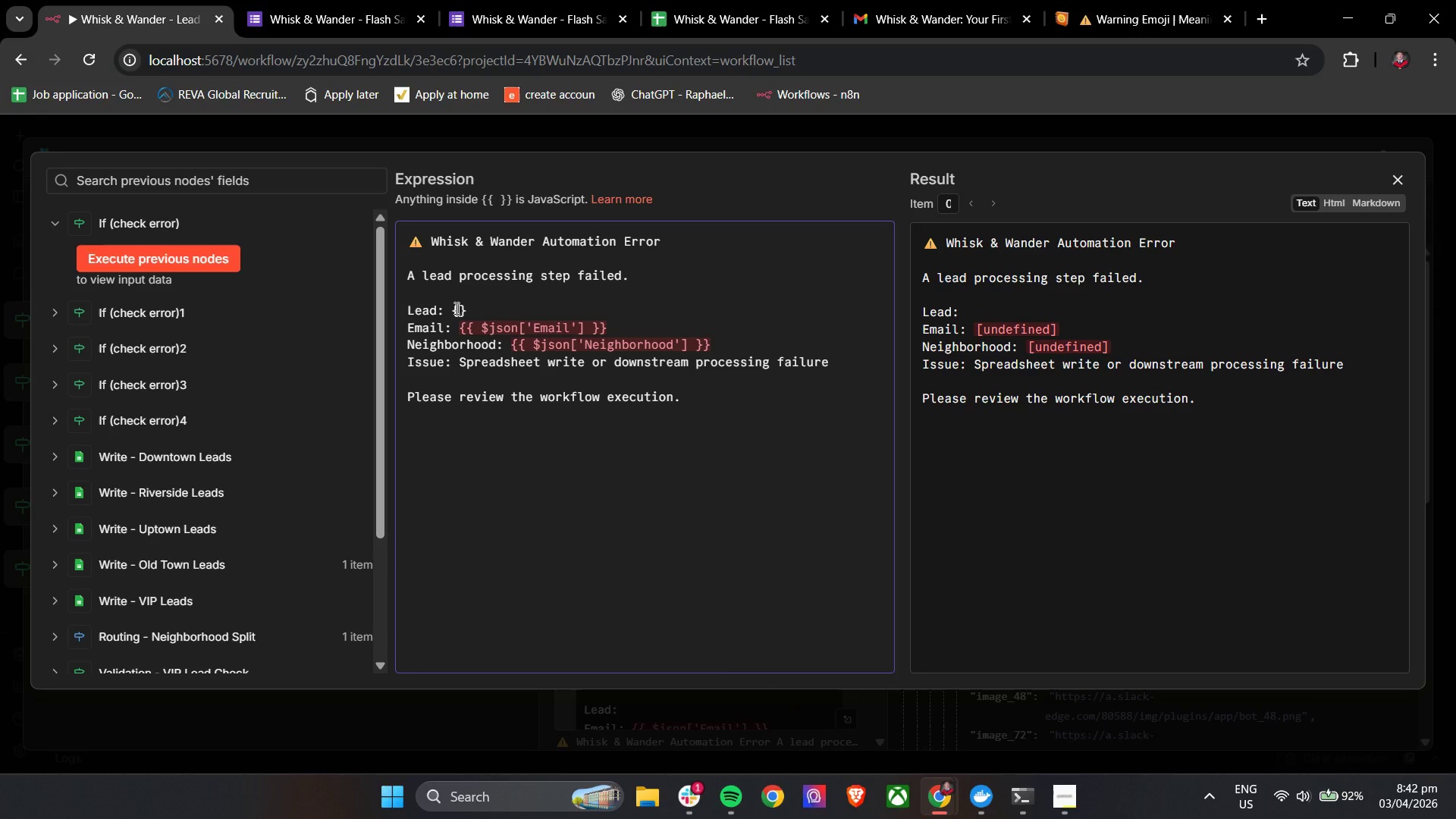 
key(Shift+BracketLeft)
 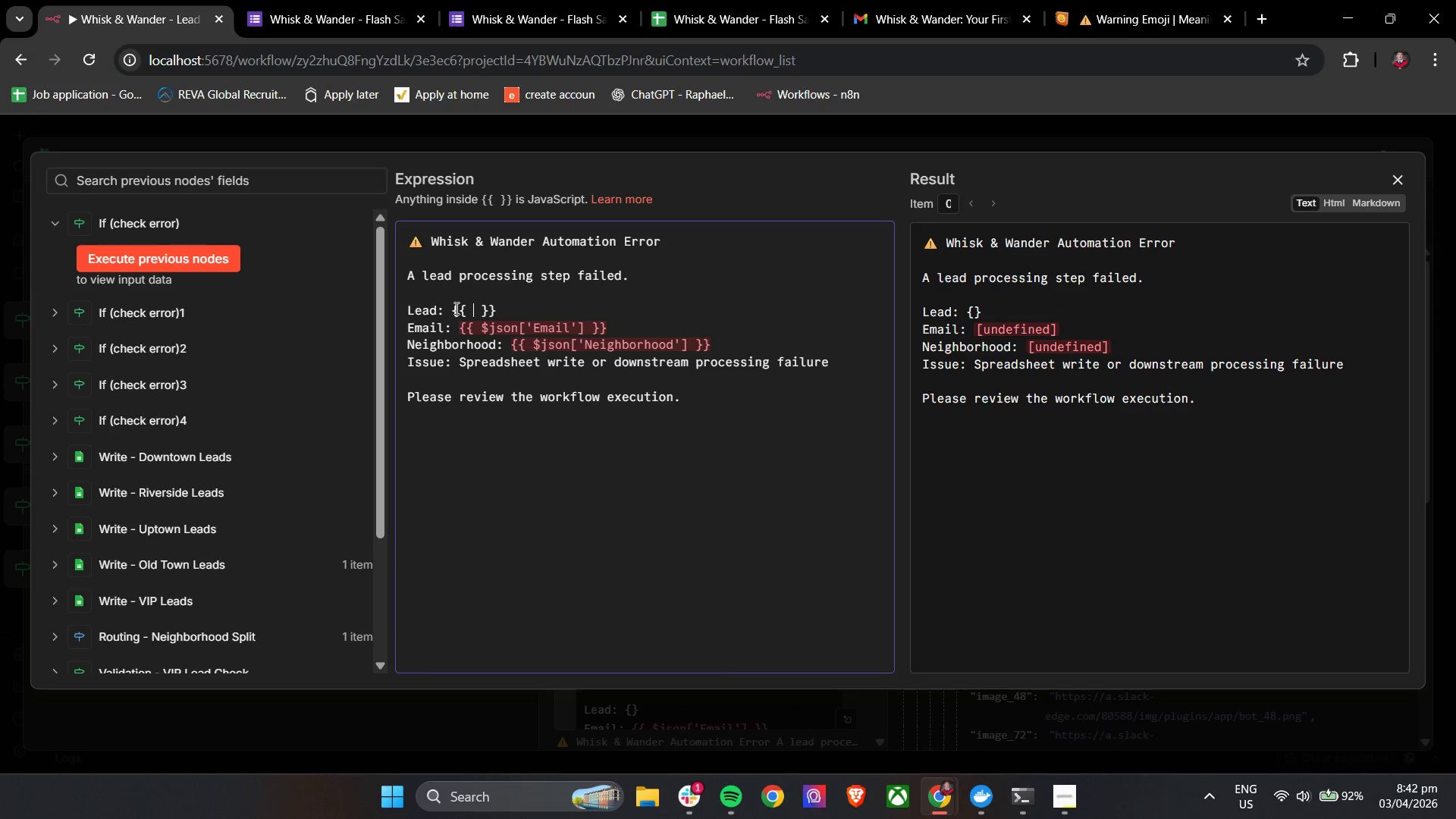 
key(Space)
 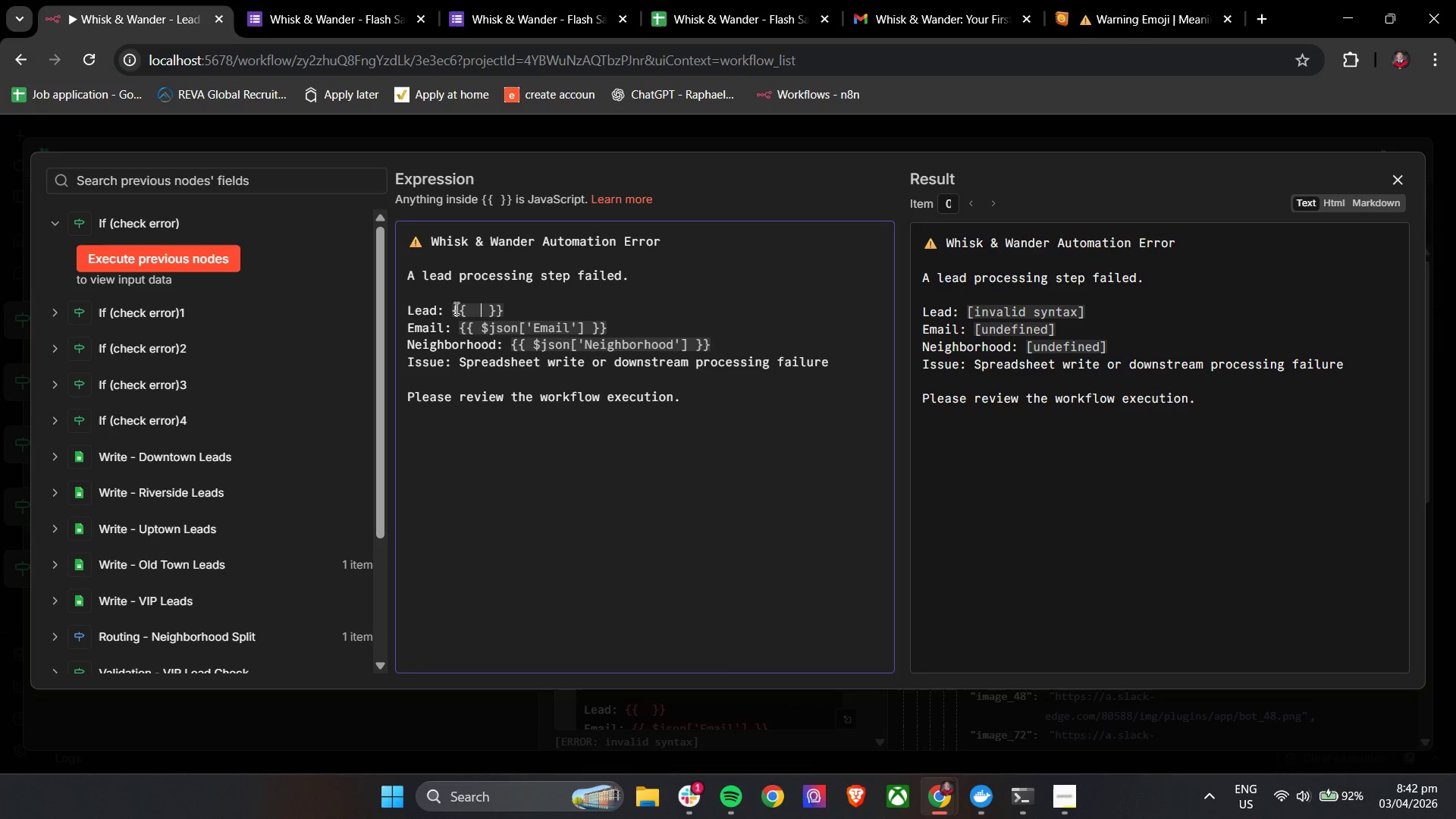 
key(Backspace)
 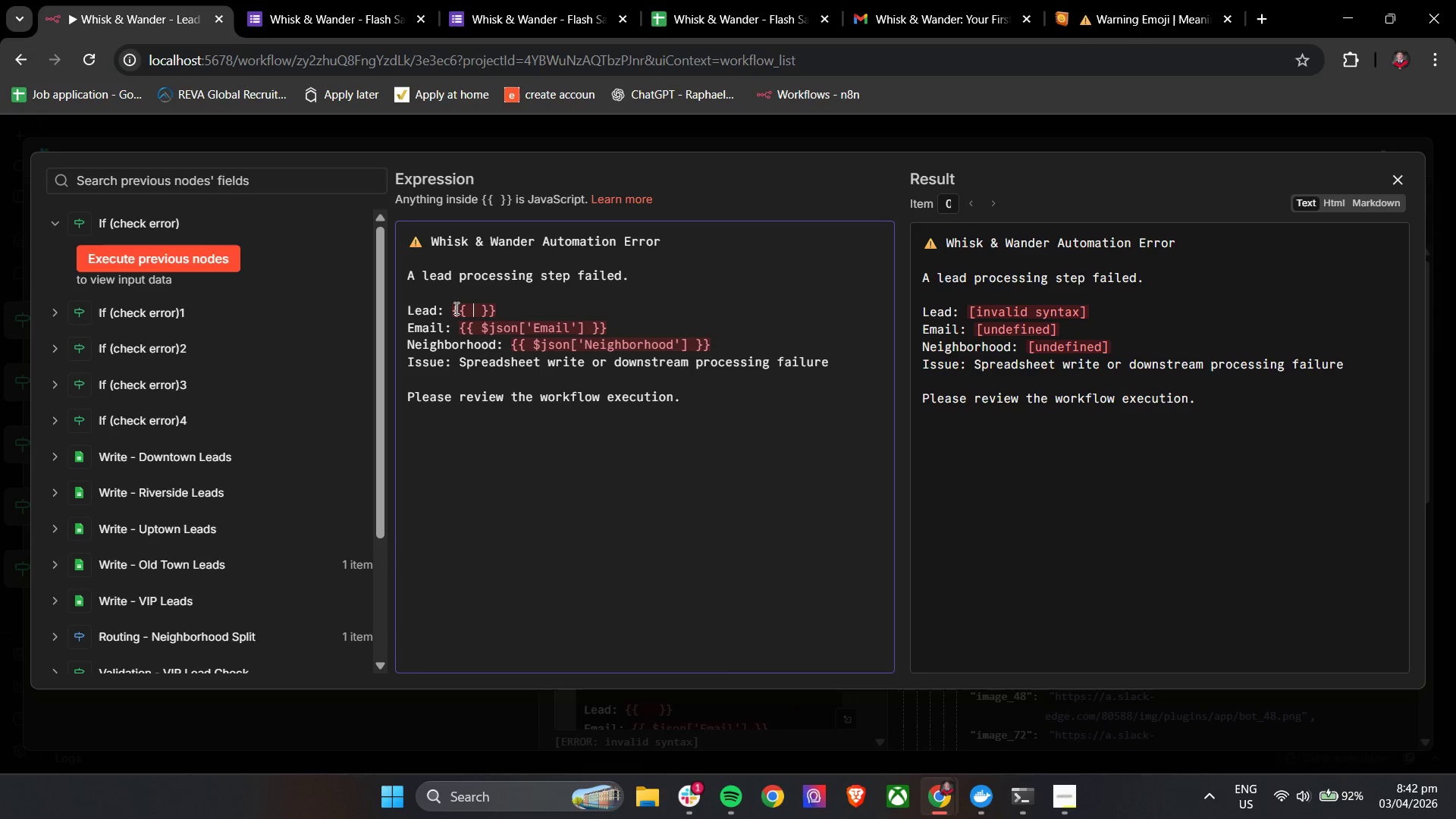 
key(Shift+4)
 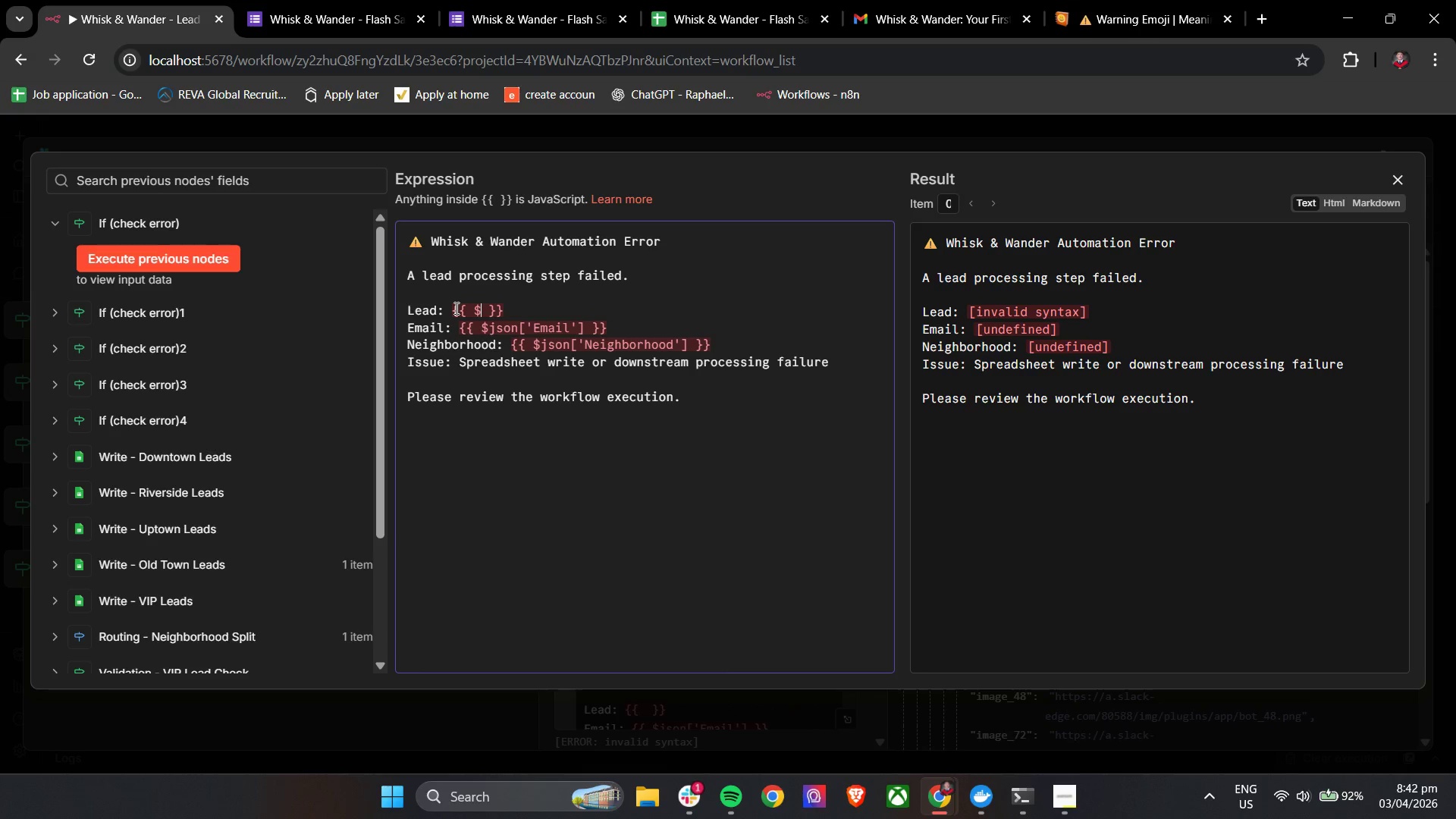 
key(Shift+Backspace)
 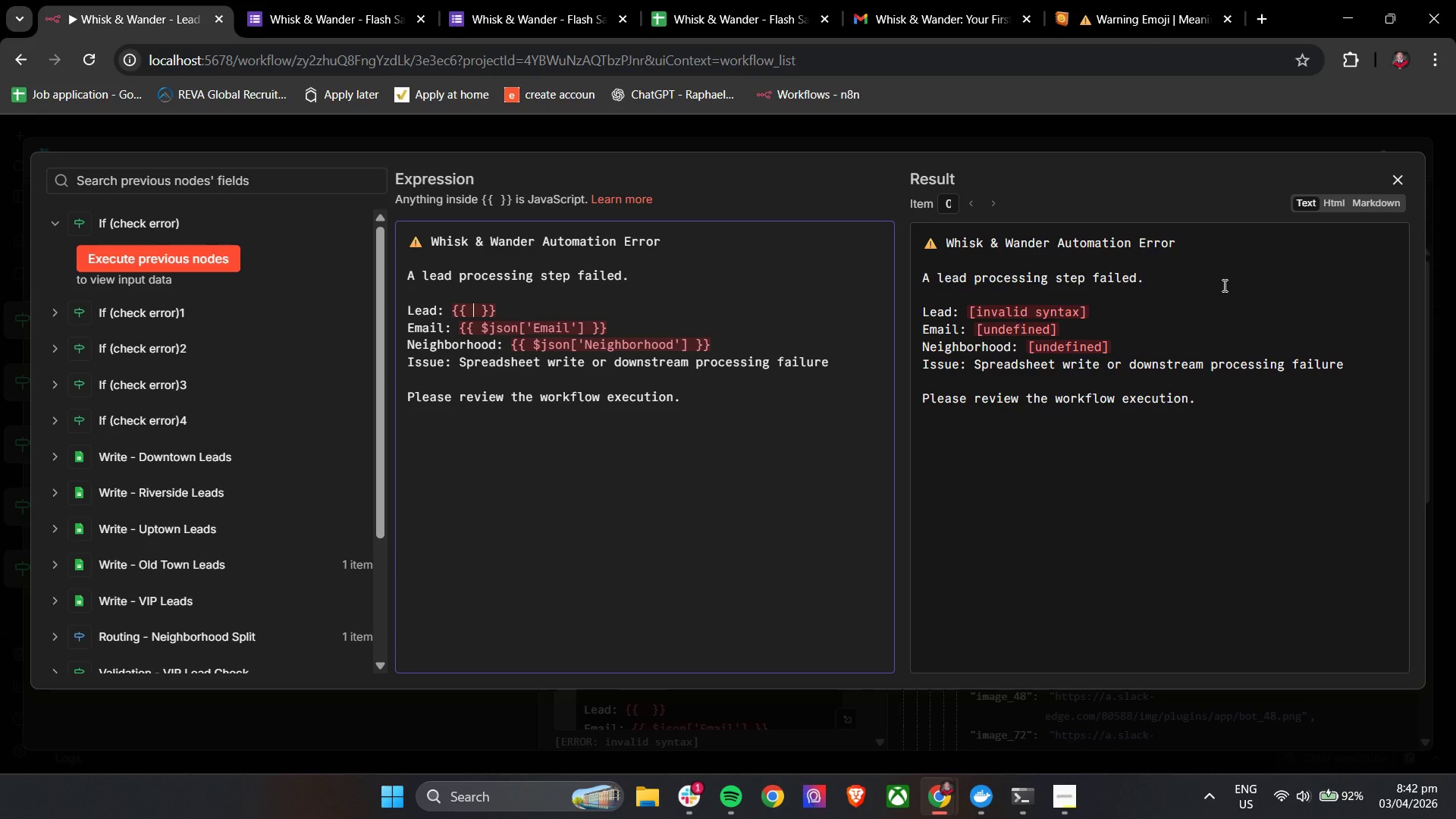 
wait(25.56)
 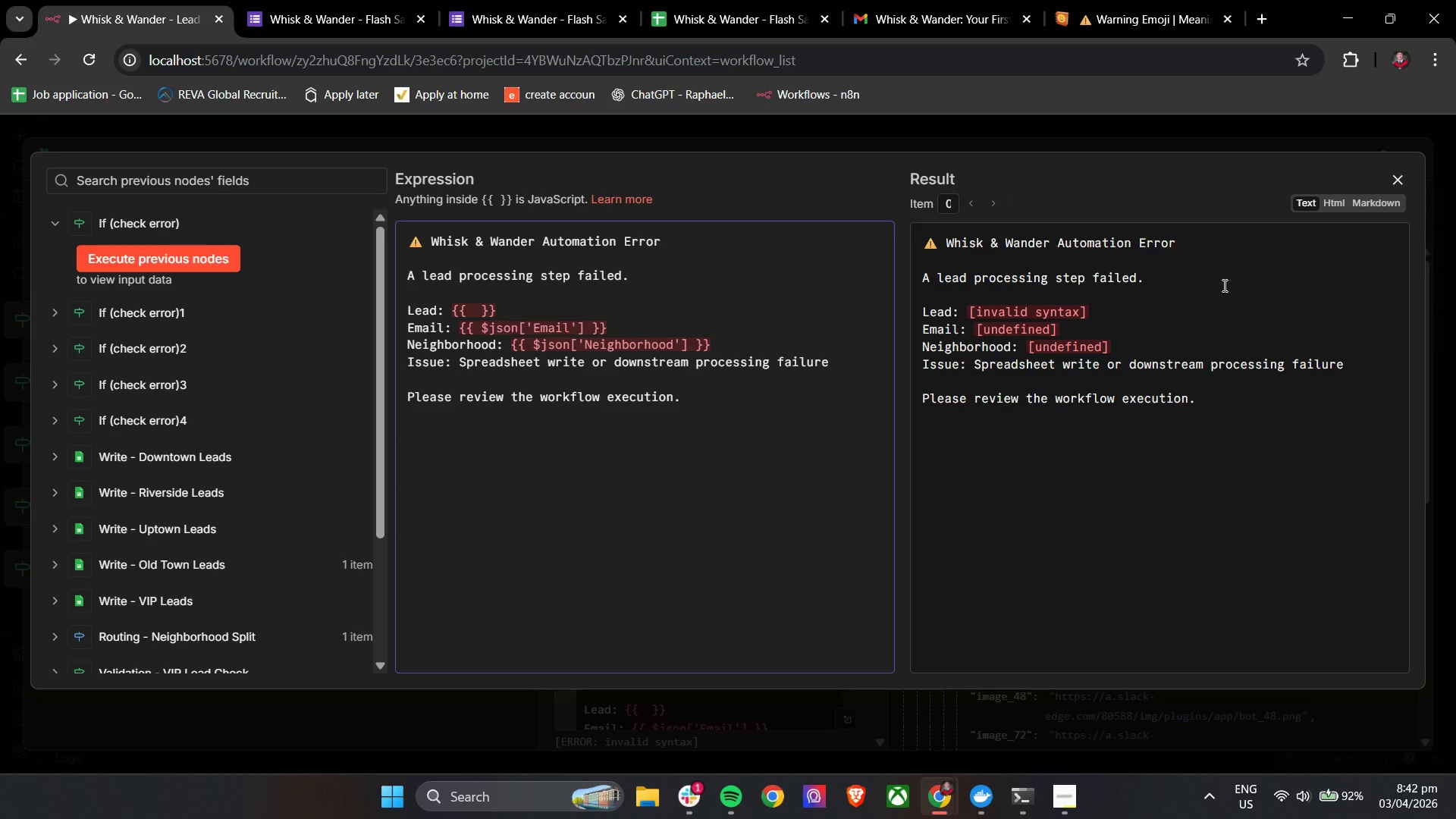 
key(Shift+4)
 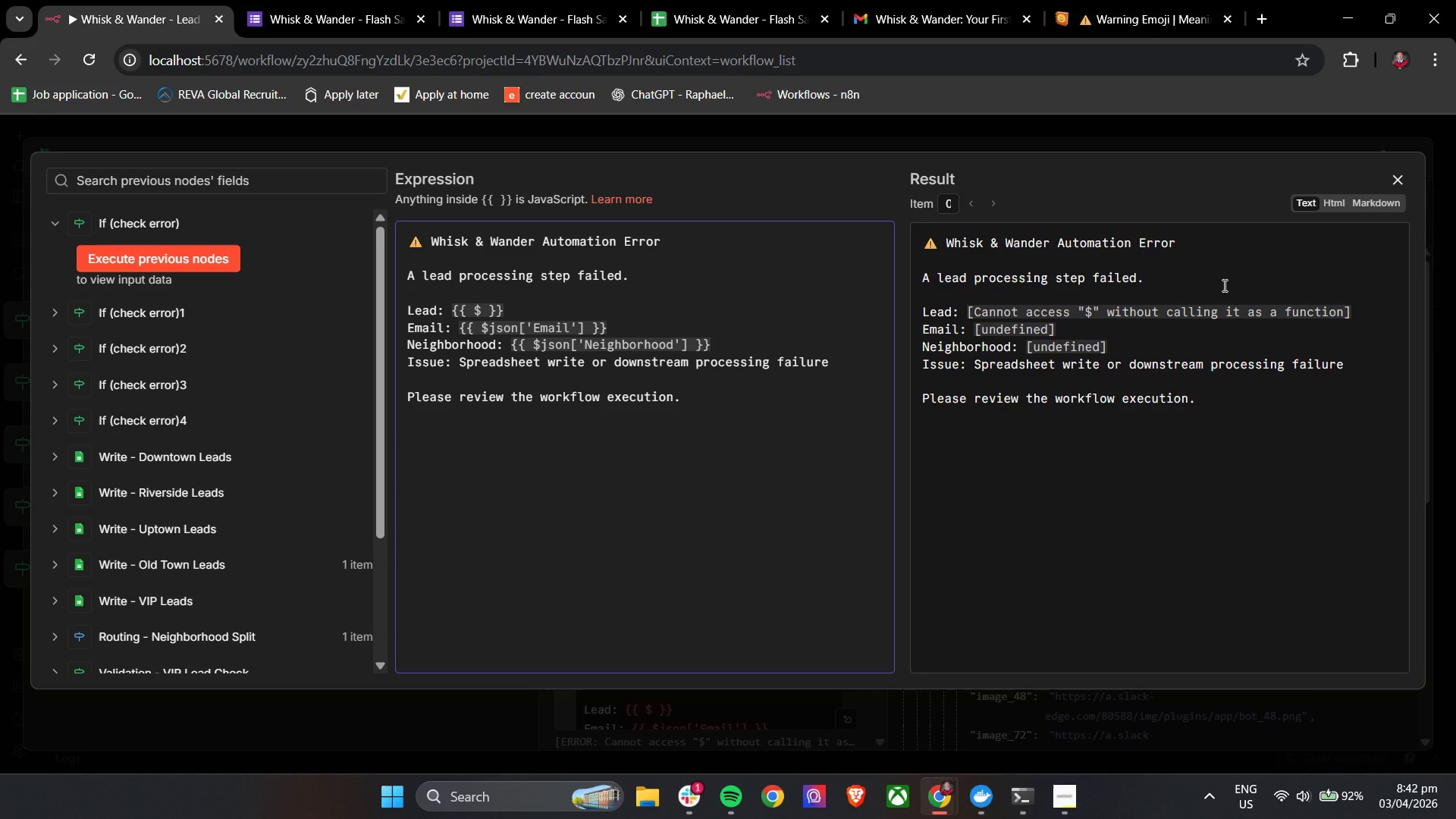 
type(js)
 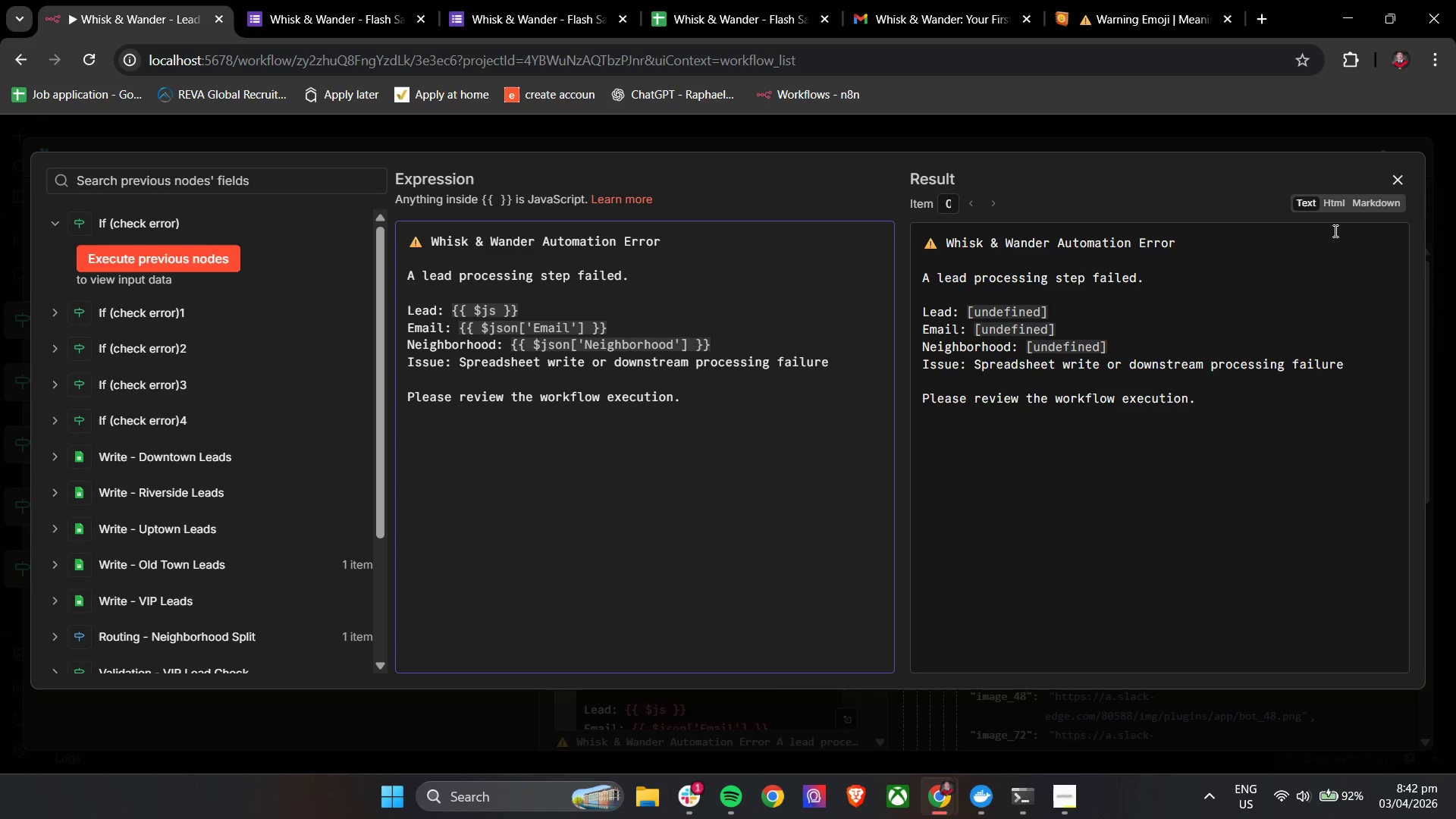 
left_click([1400, 180])
 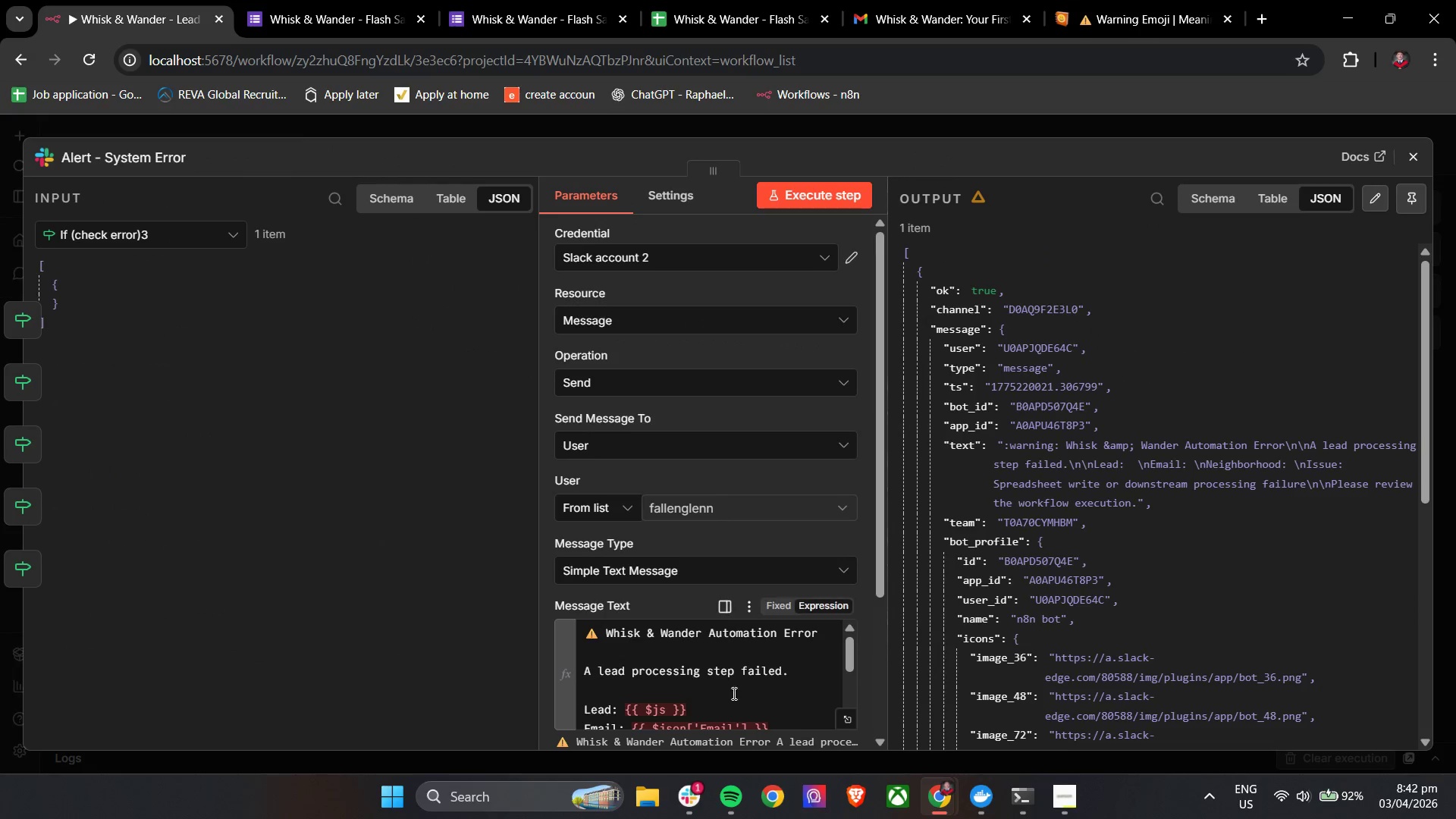 
scroll: coordinate [754, 698], scroll_direction: down, amount: 1.0
 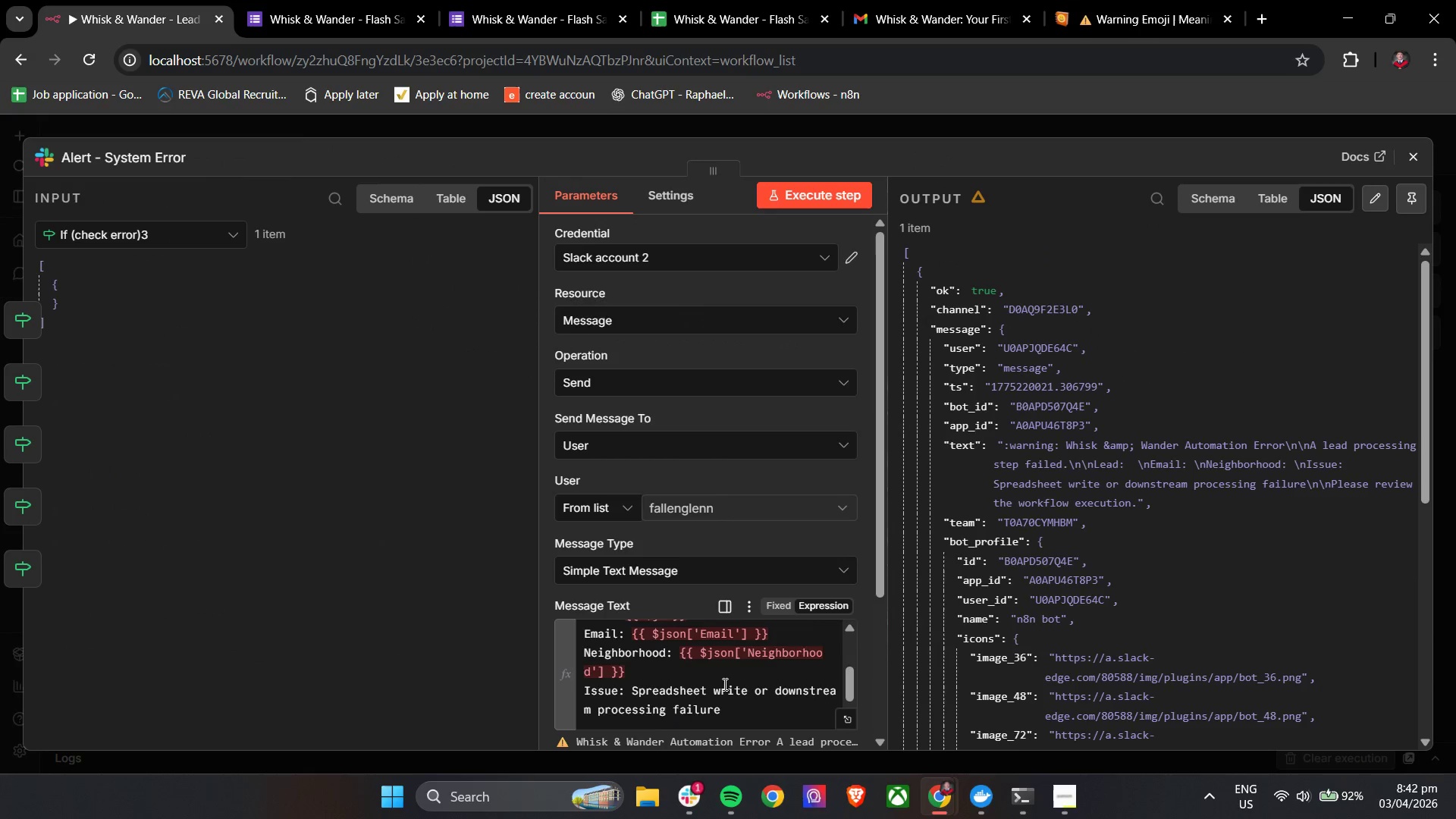 
scroll: coordinate [722, 684], scroll_direction: up, amount: 1.0
 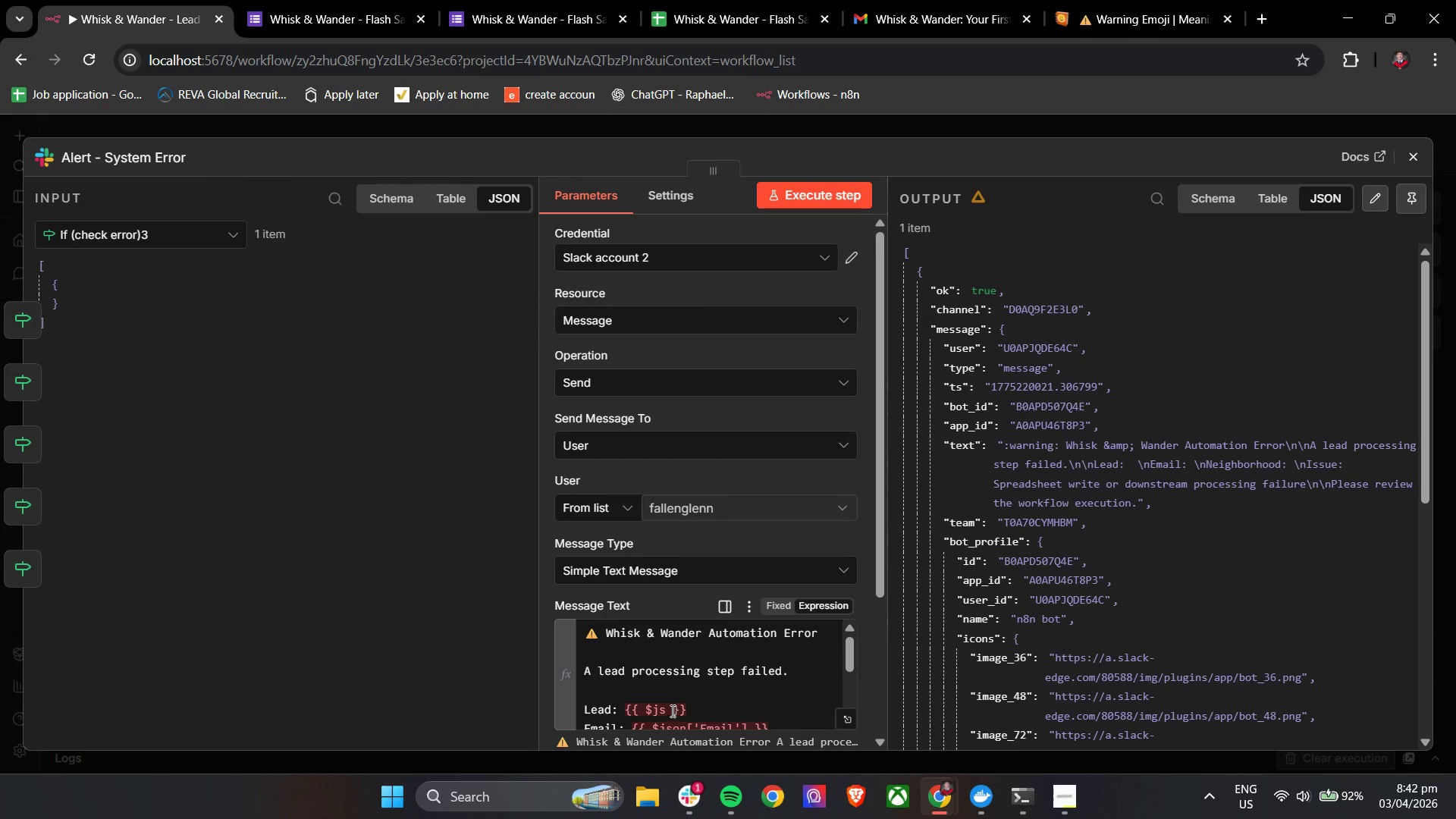 
left_click([666, 711])
 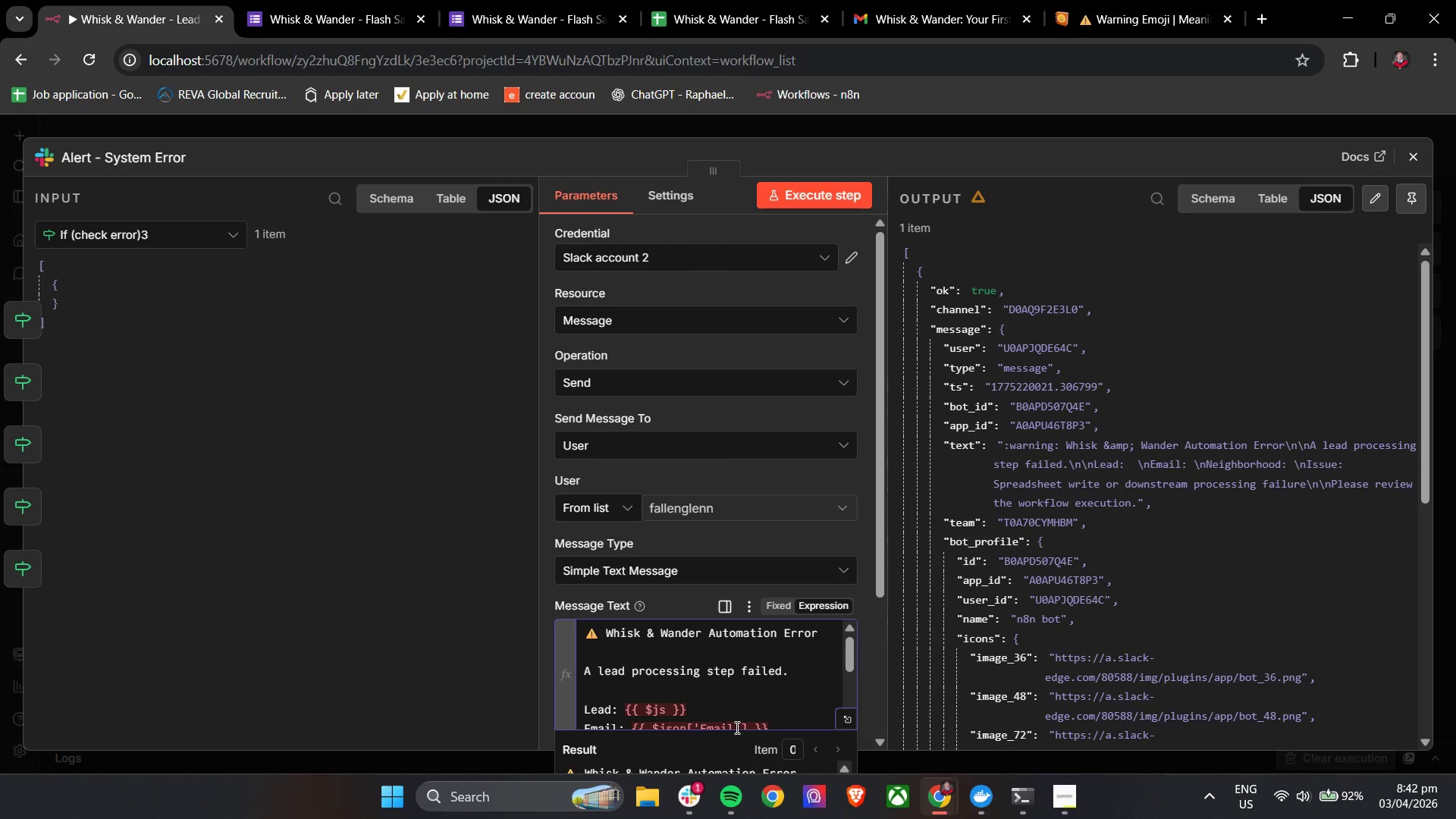 
key(Backspace)
 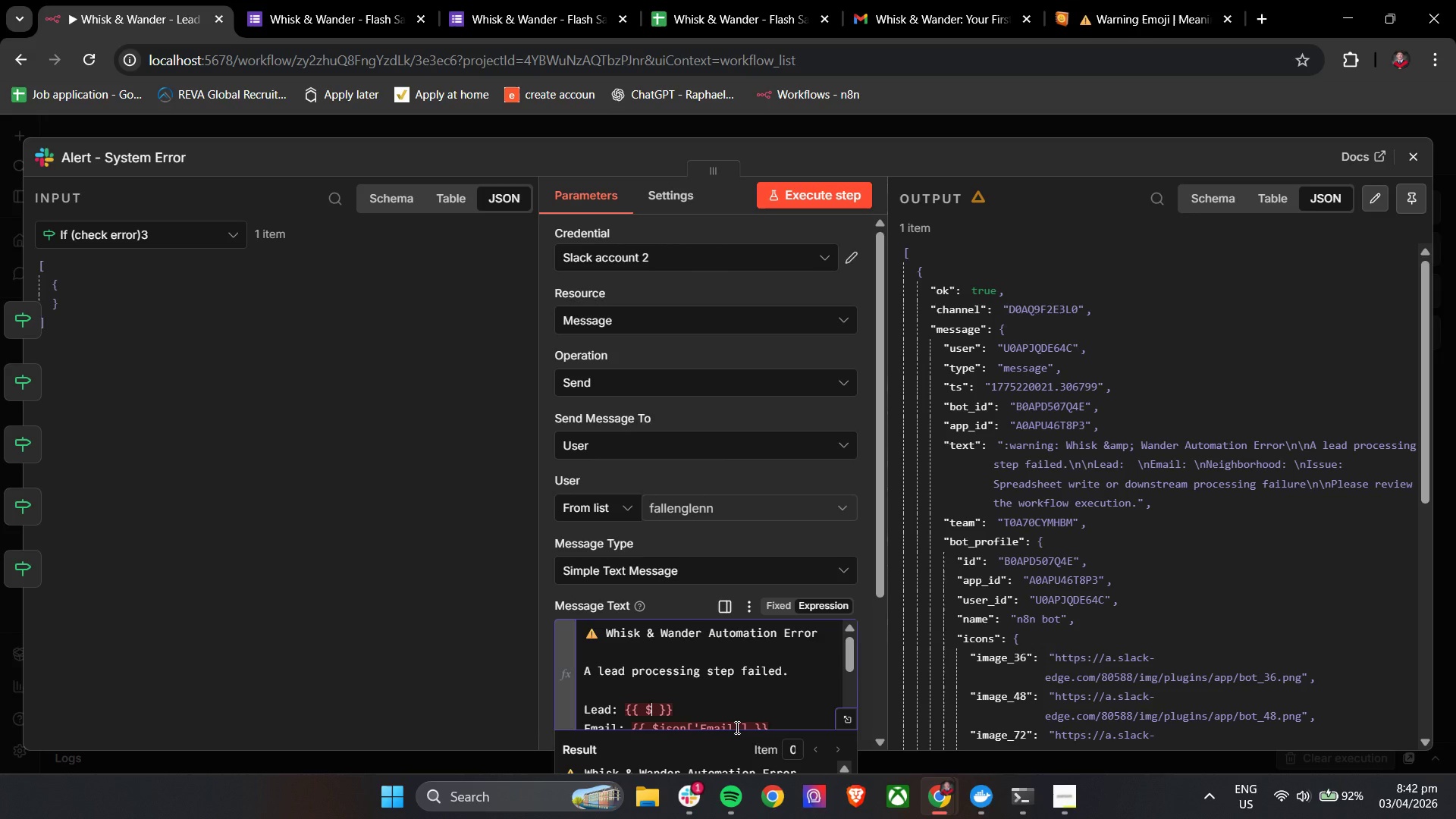 
key(Backspace)
 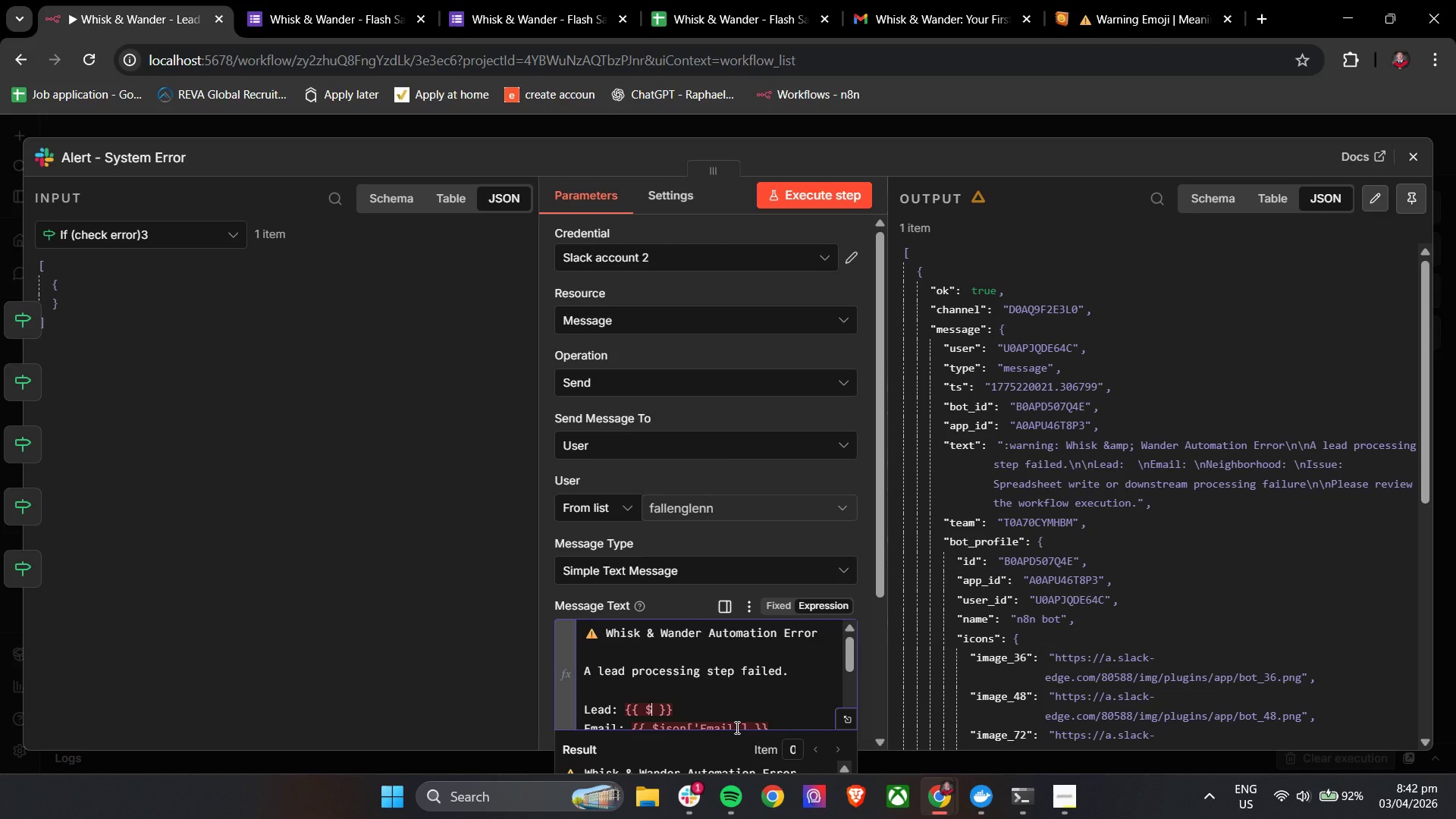 
key(Backspace)
 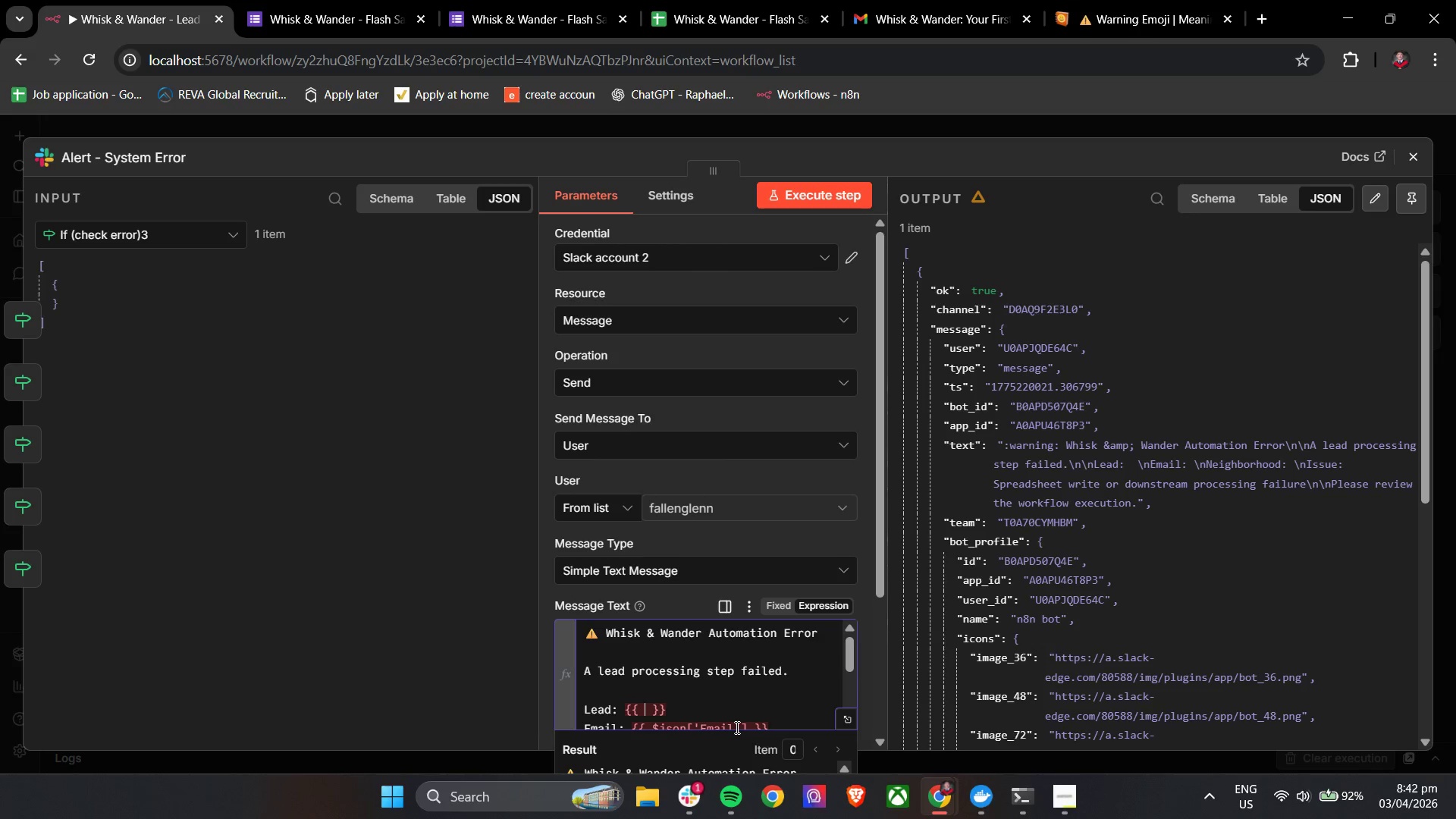 
key(Shift+4)
 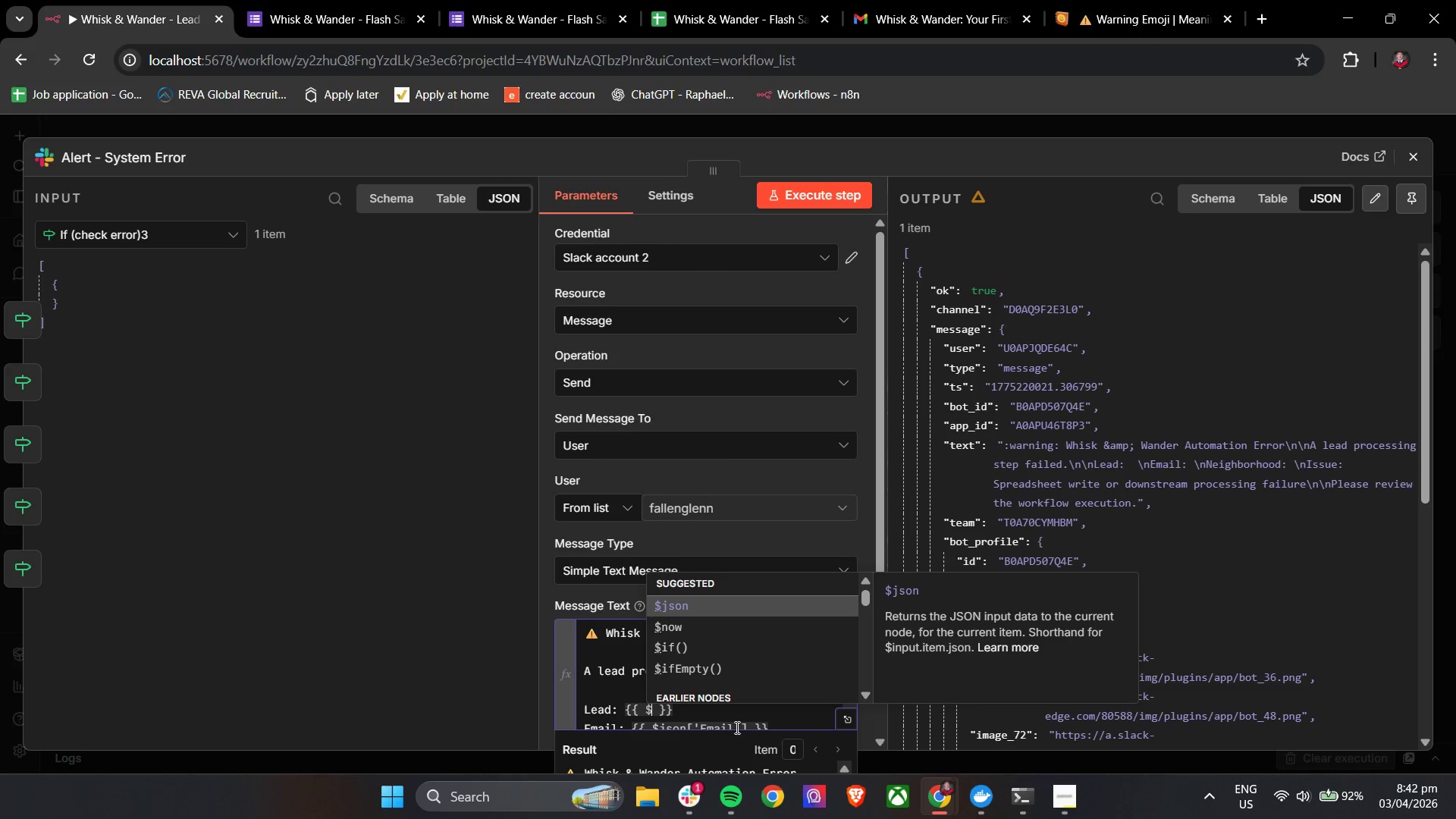 
key(Enter)
 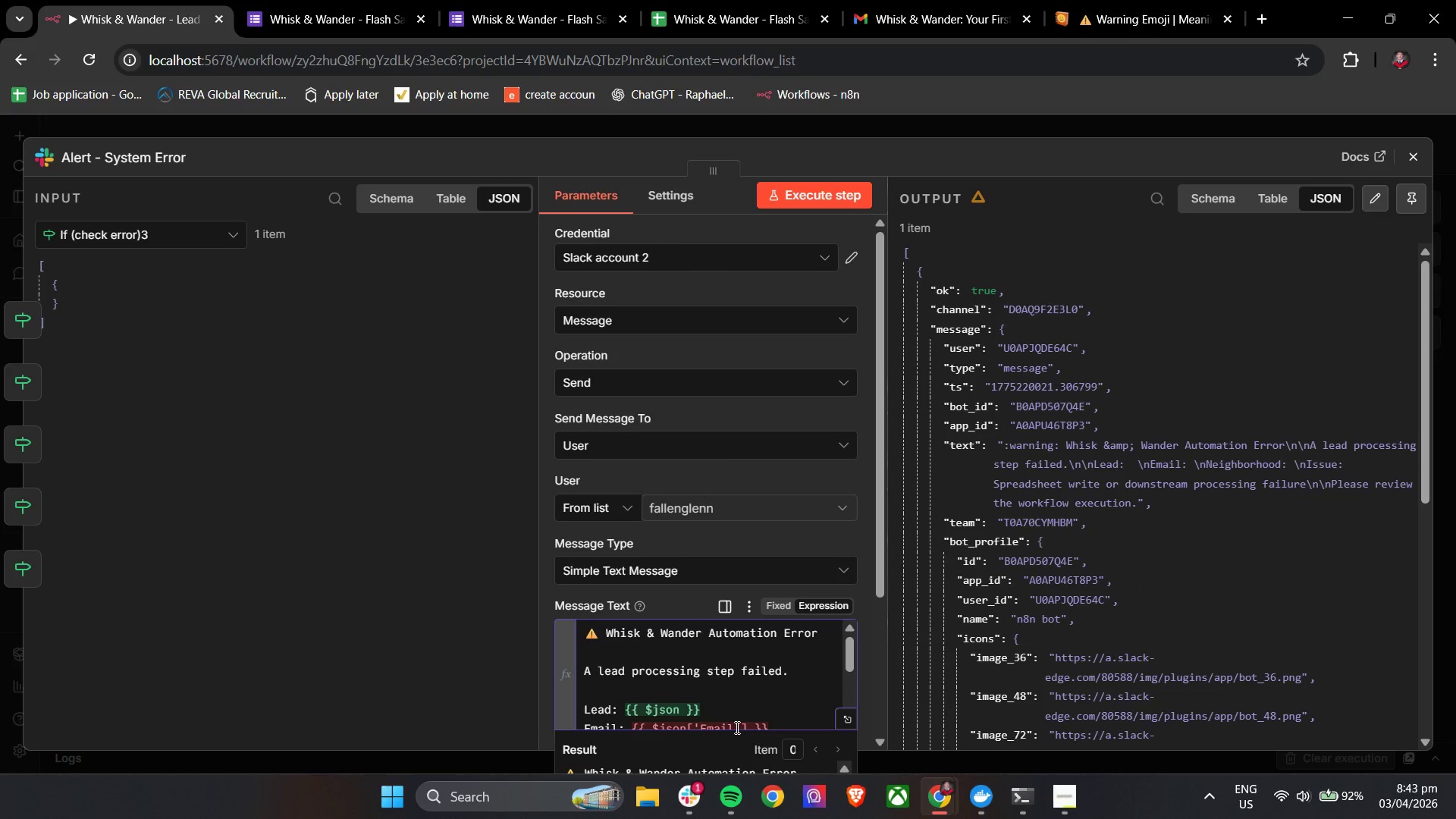 
type([)
key(Backspace)
type(['First_Name)
 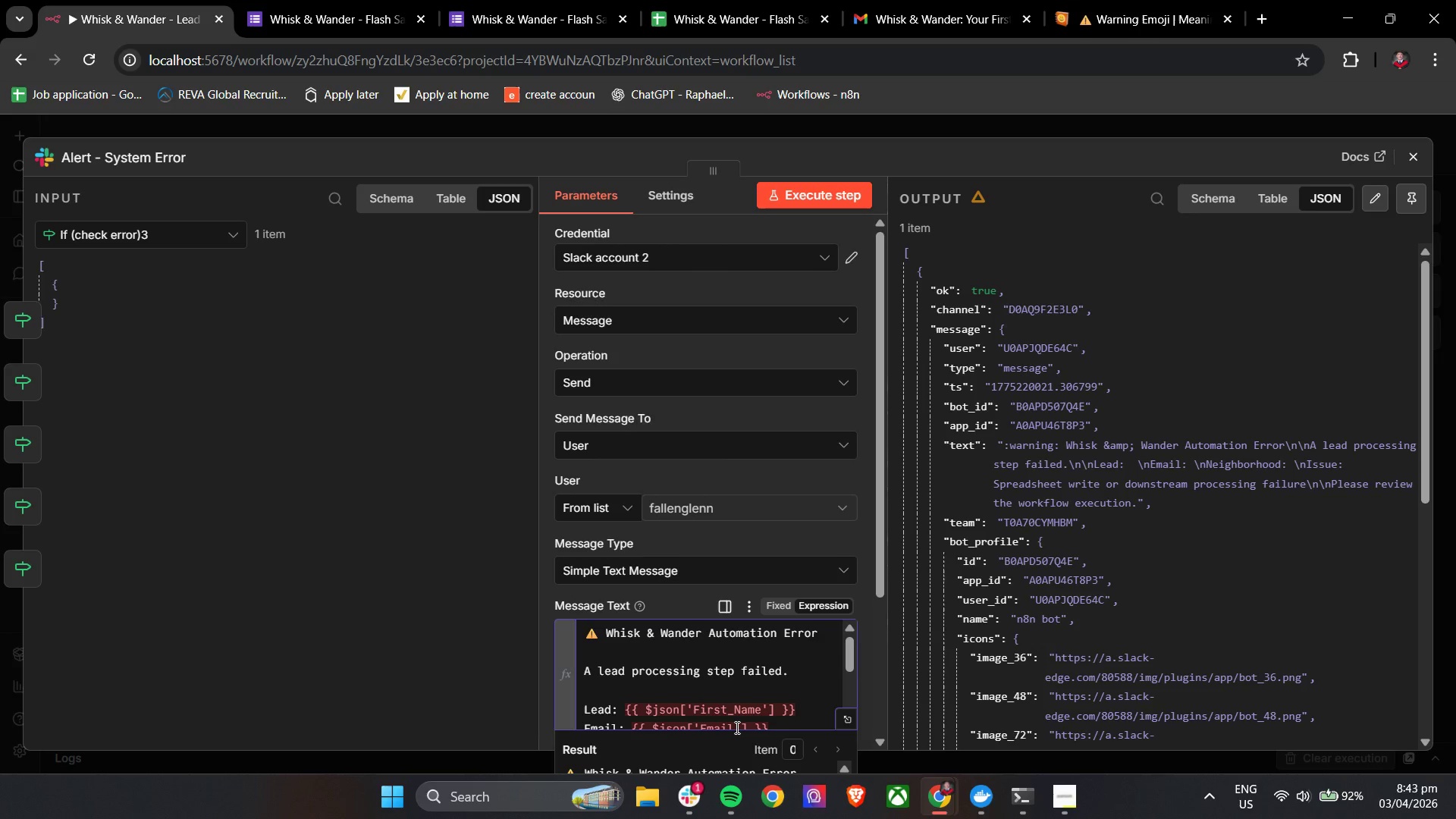 
key(ArrowRight)
 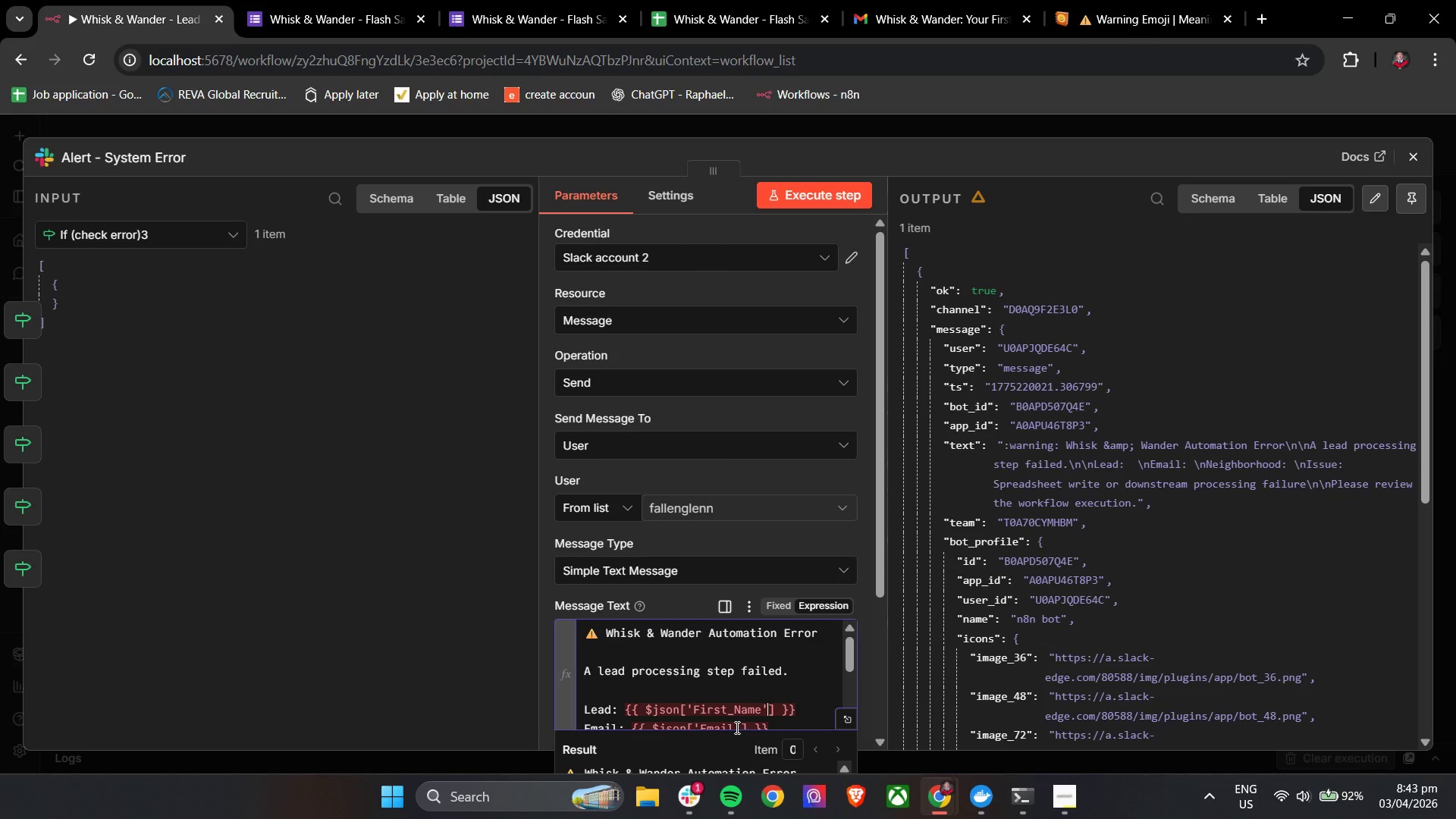 
key(ArrowRight)
 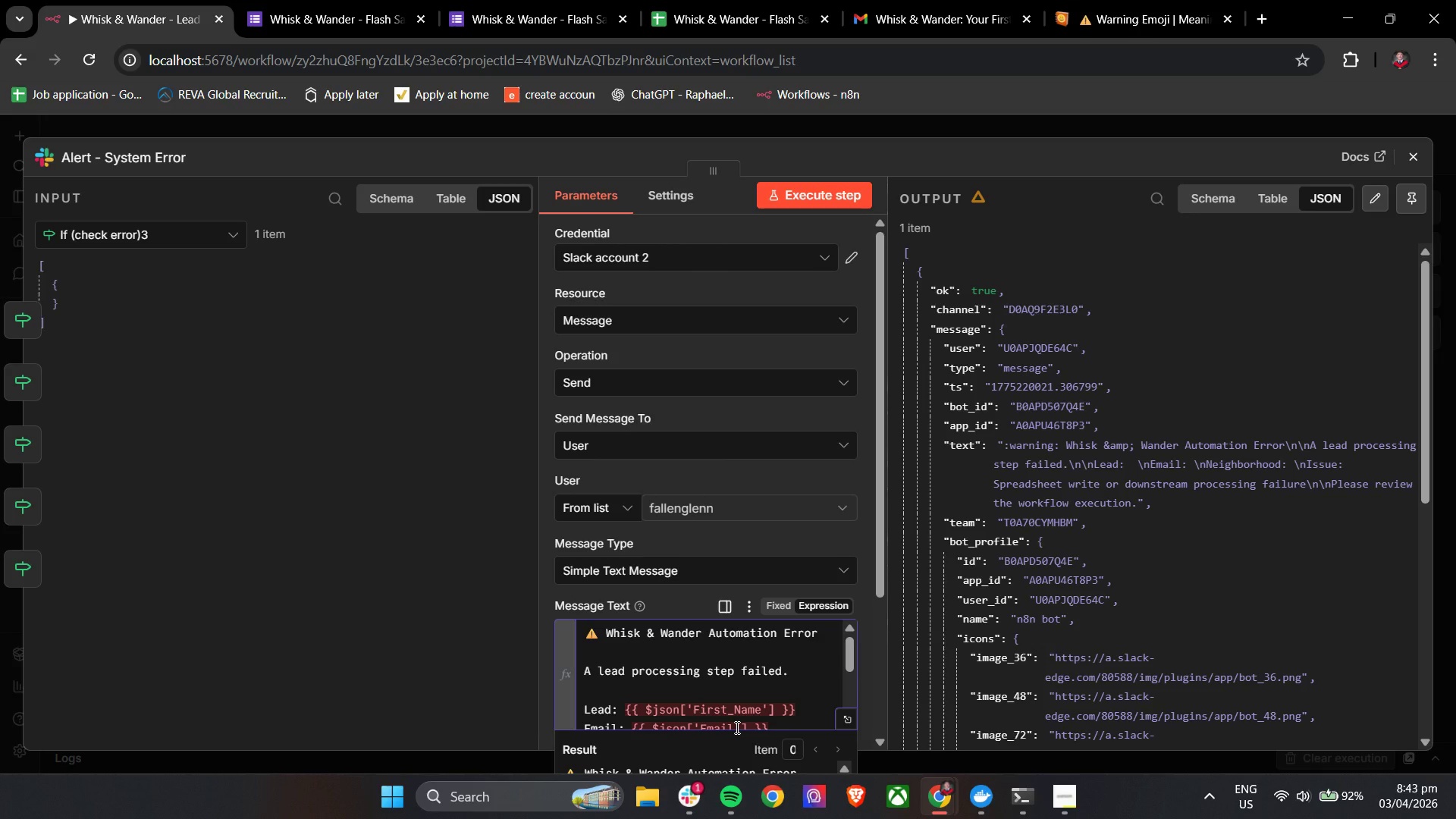 
key(Space)
 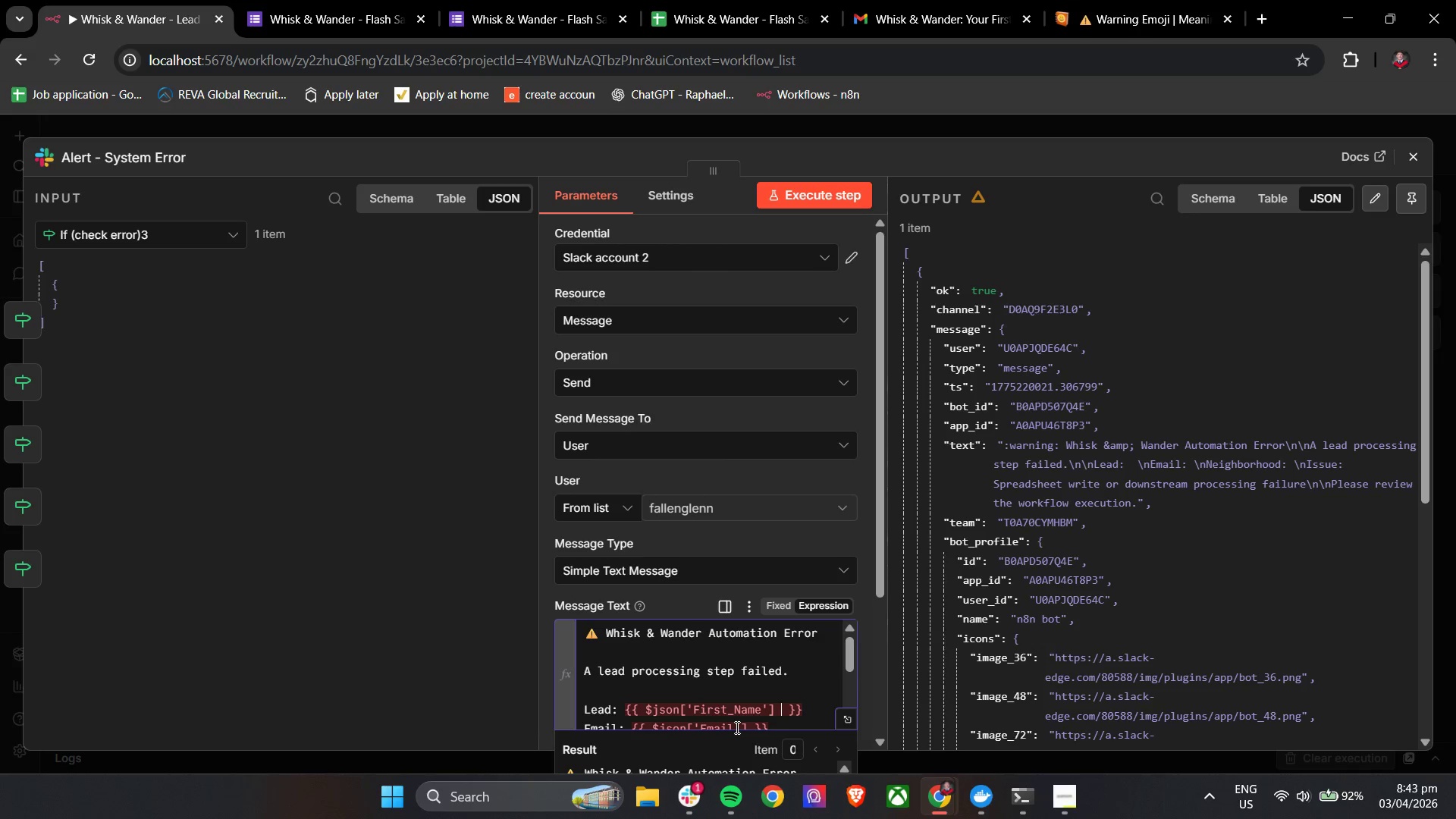 
key(Shift+Backslash)
 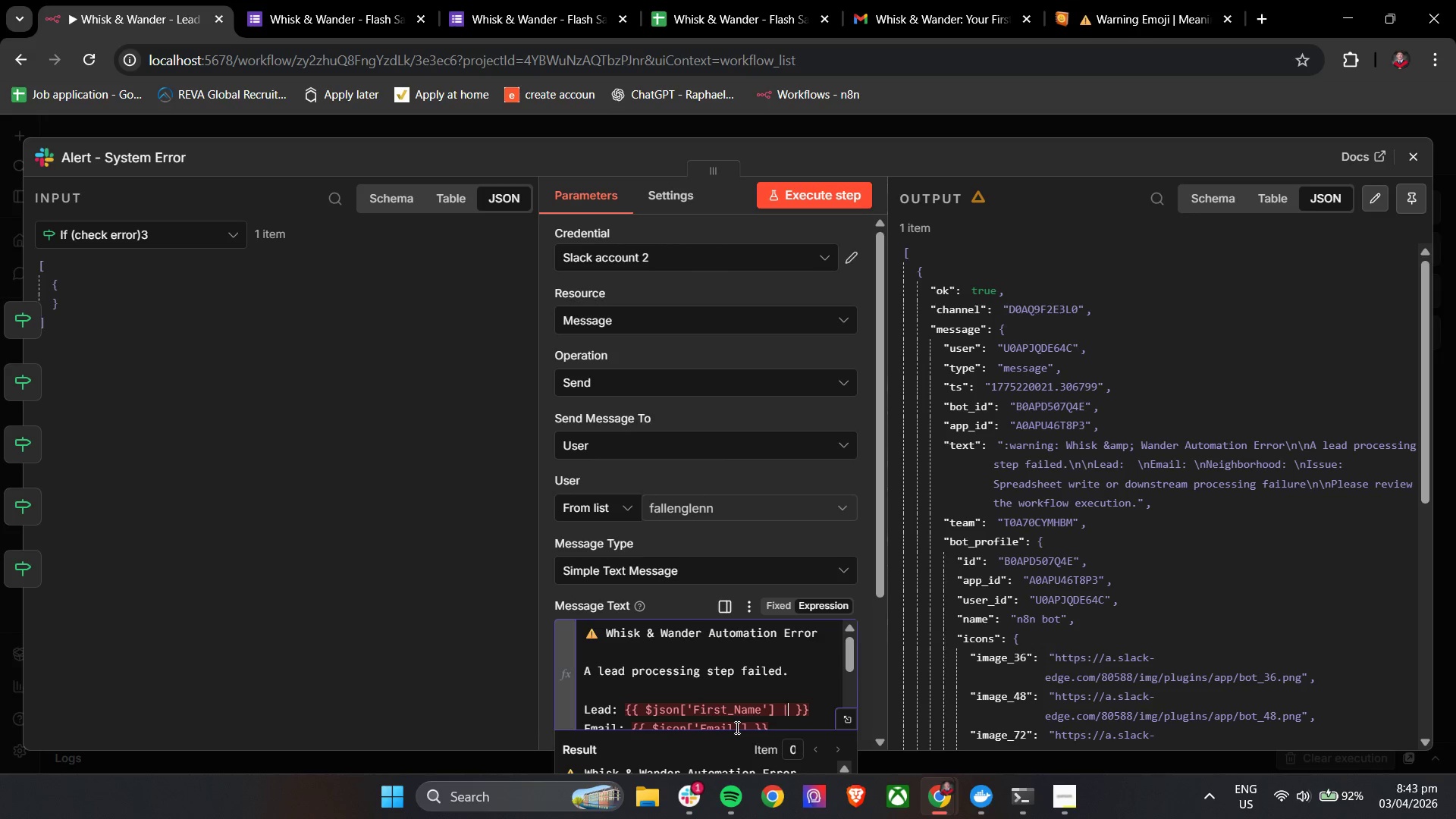 
key(Space)
 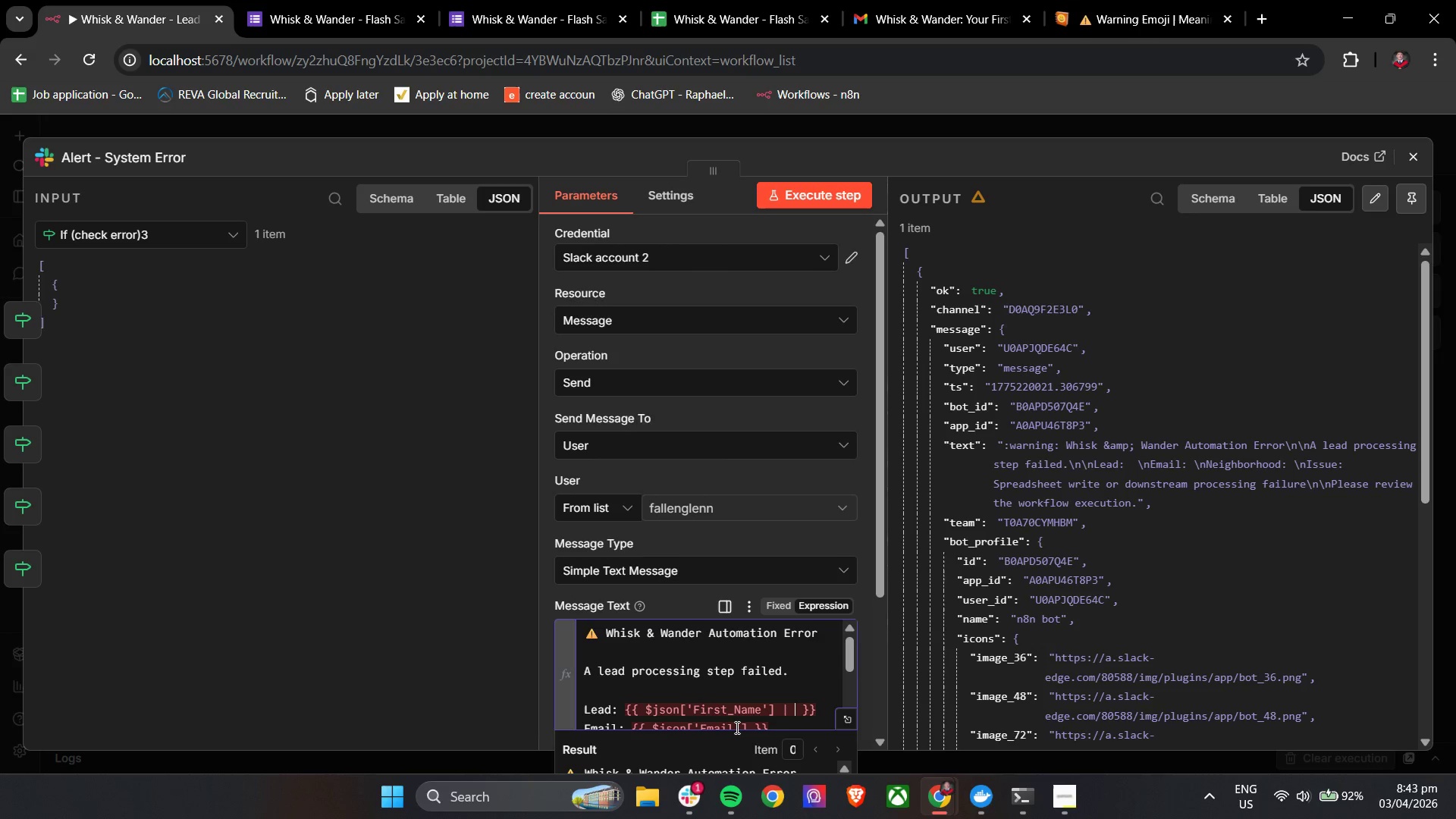 
key(Shift+Backslash)
 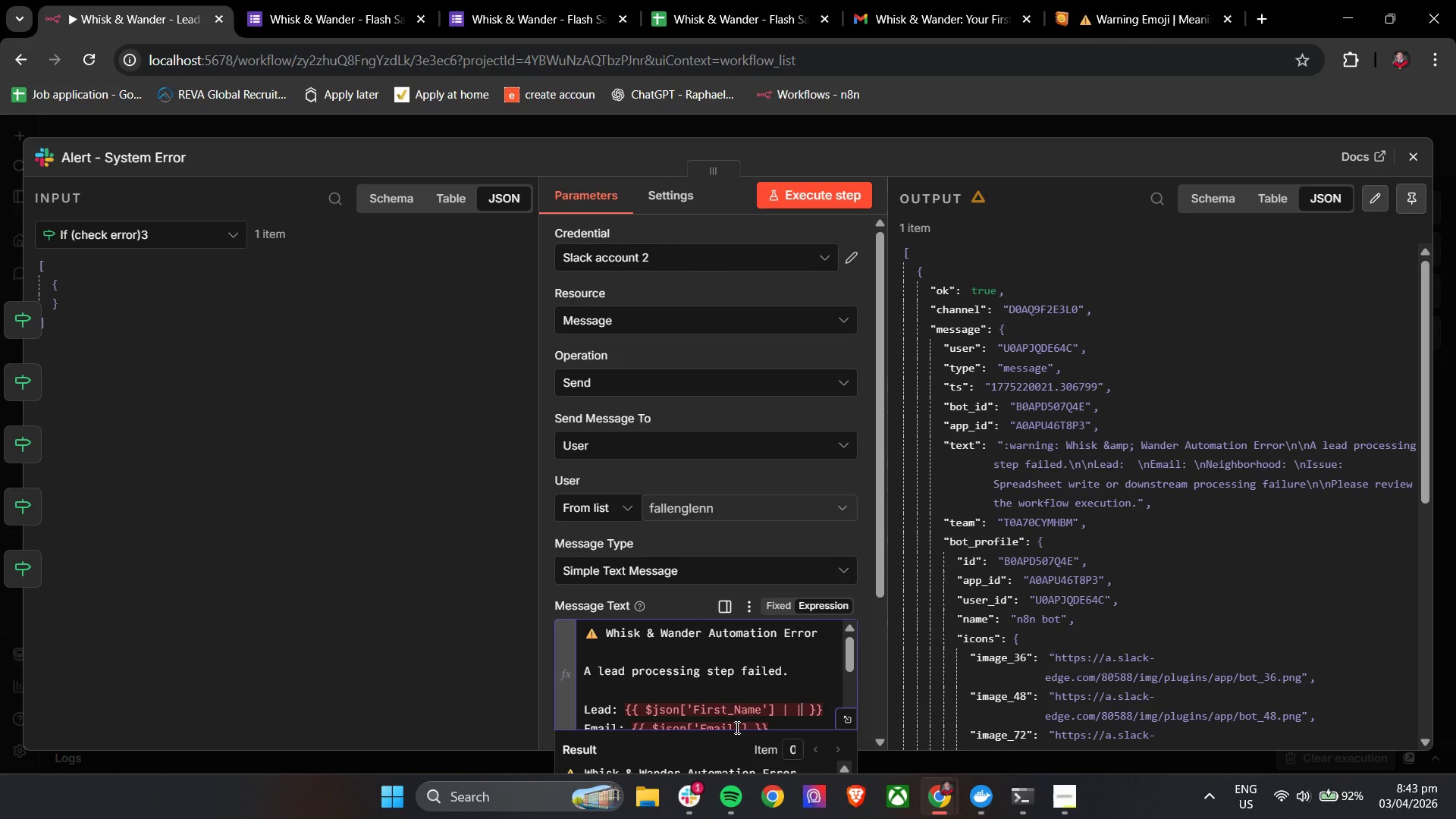 
key(Space)
 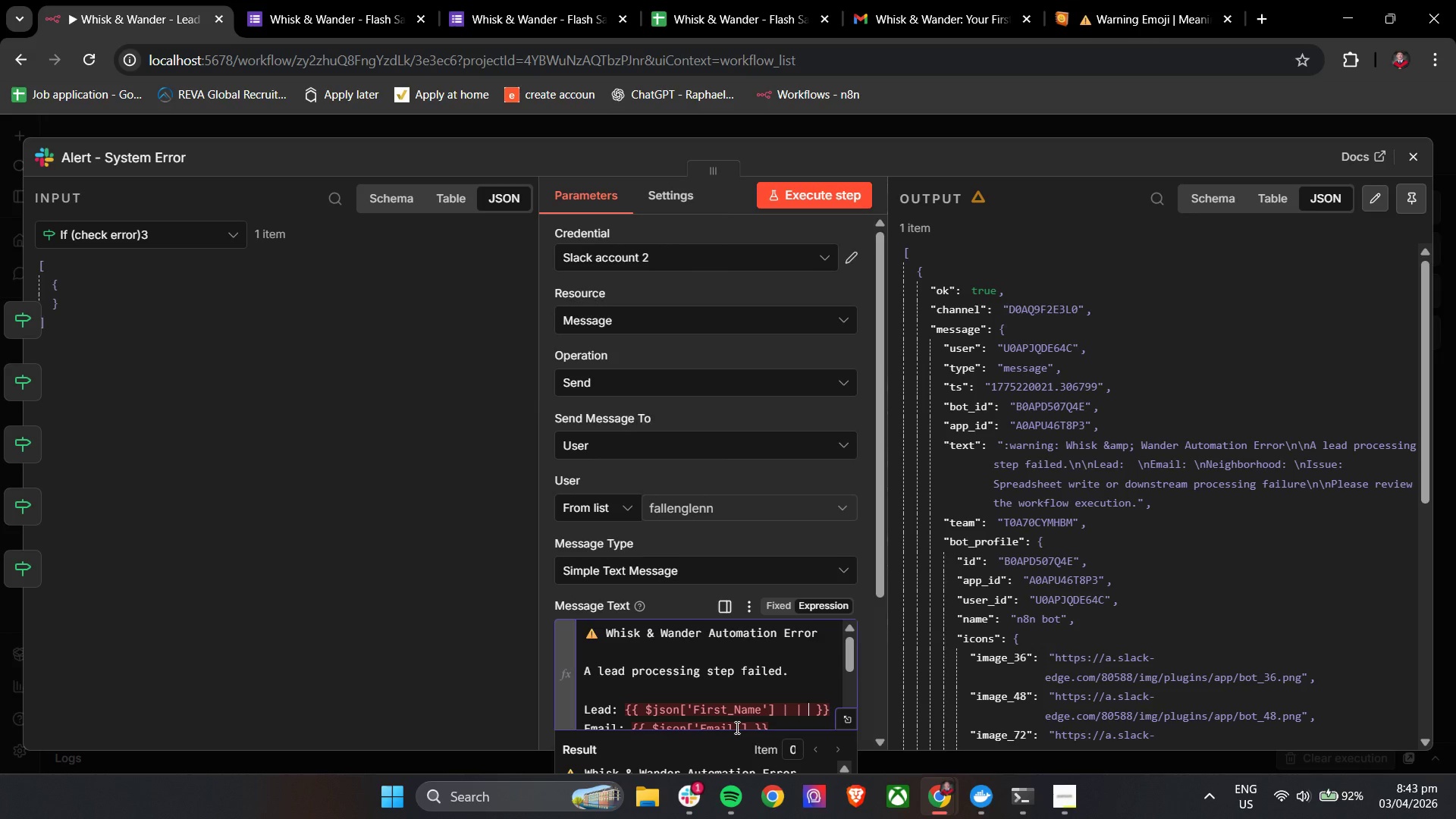 
key(Shift+ShiftLeft)
 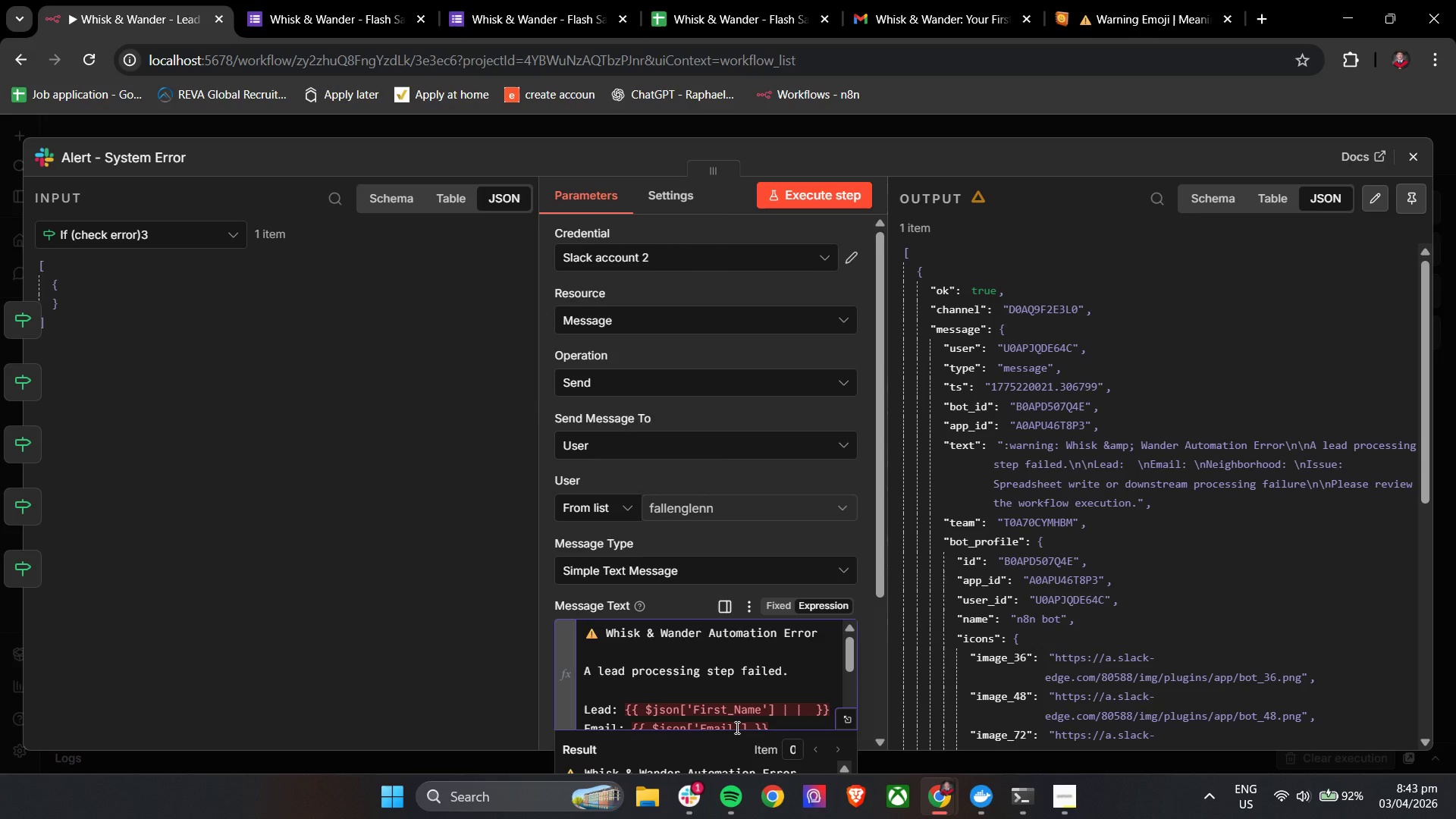 
key(Shift+4)
 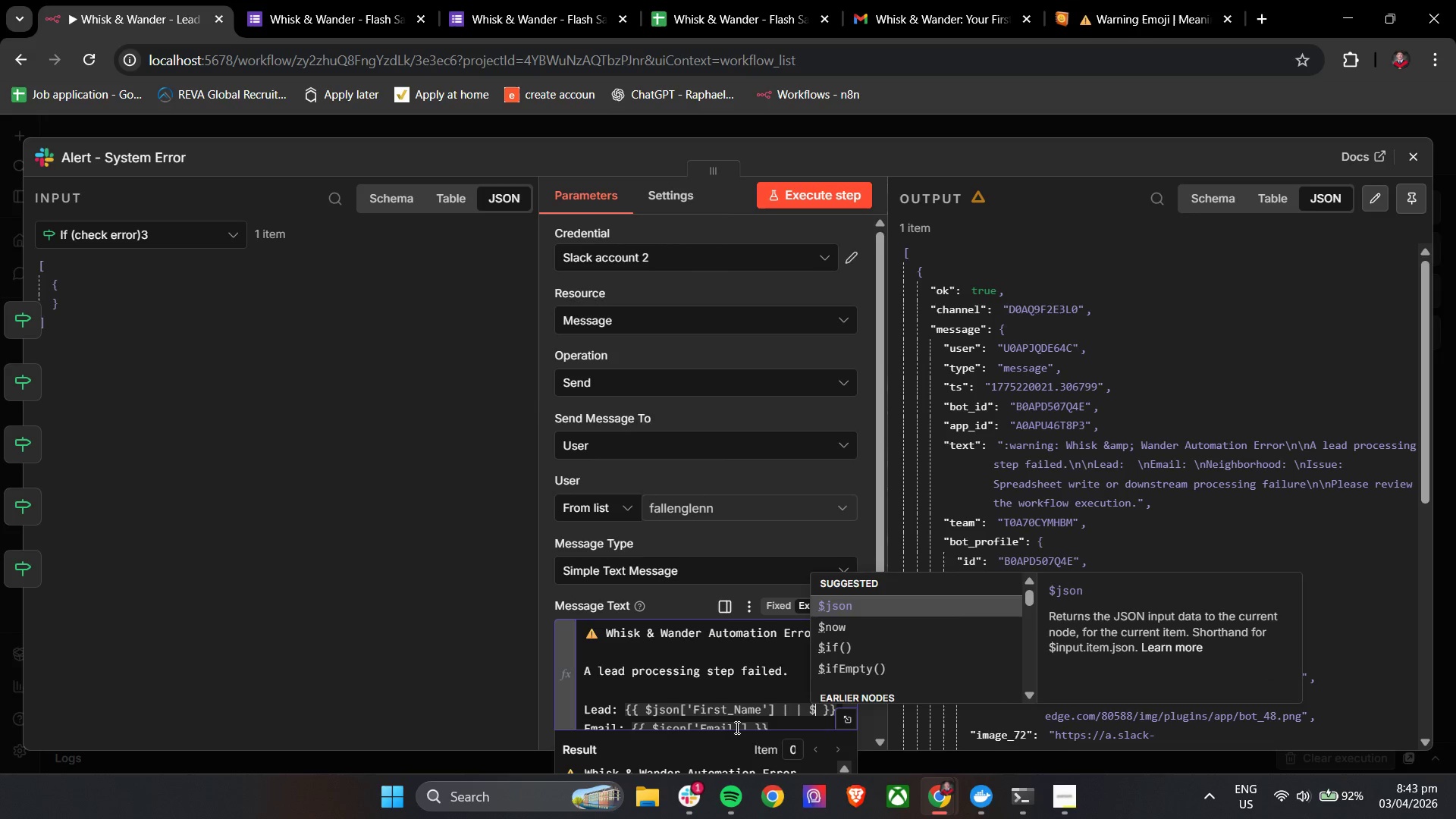 
key(Enter)
 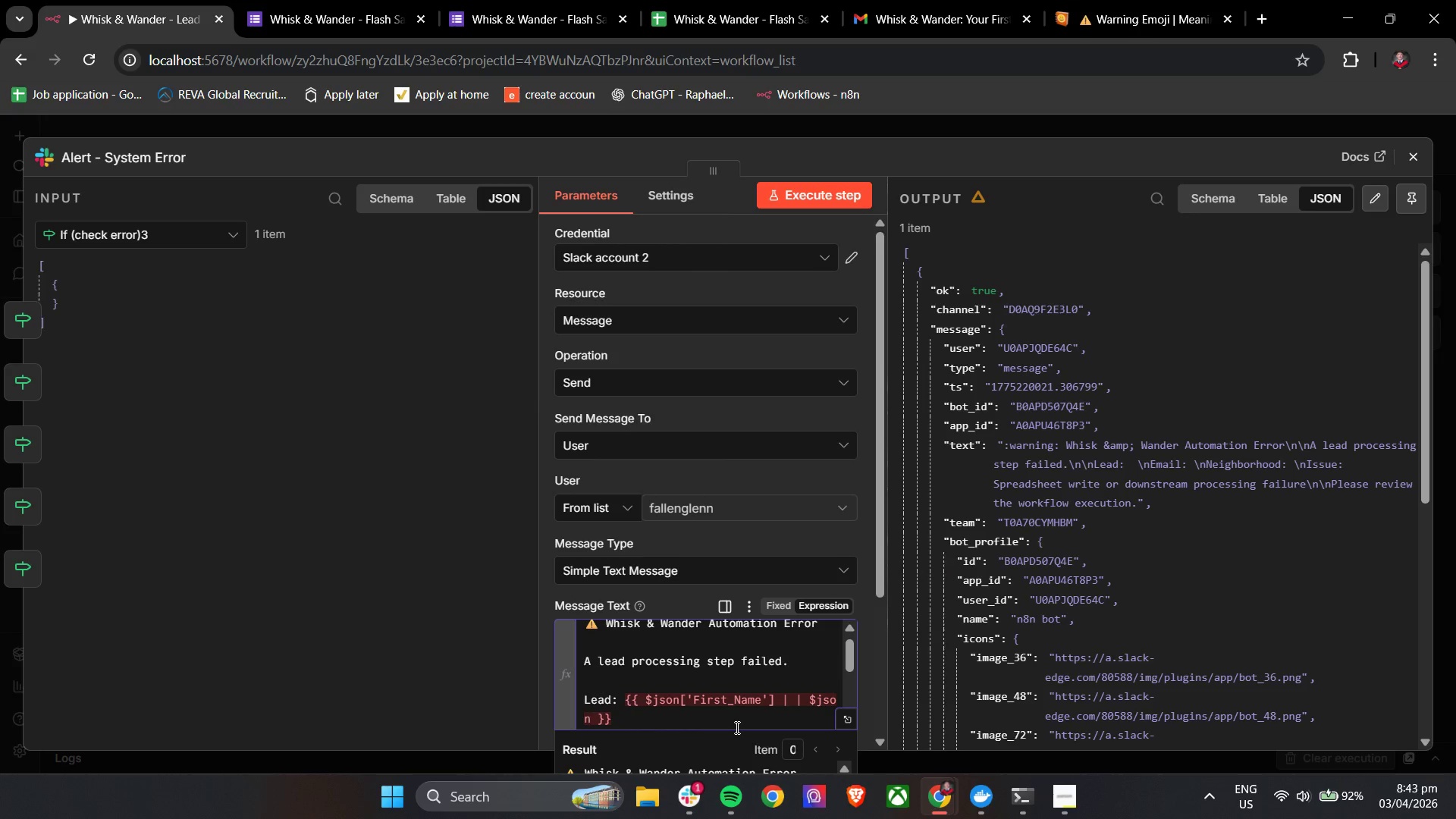 
key(BracketLeft)
 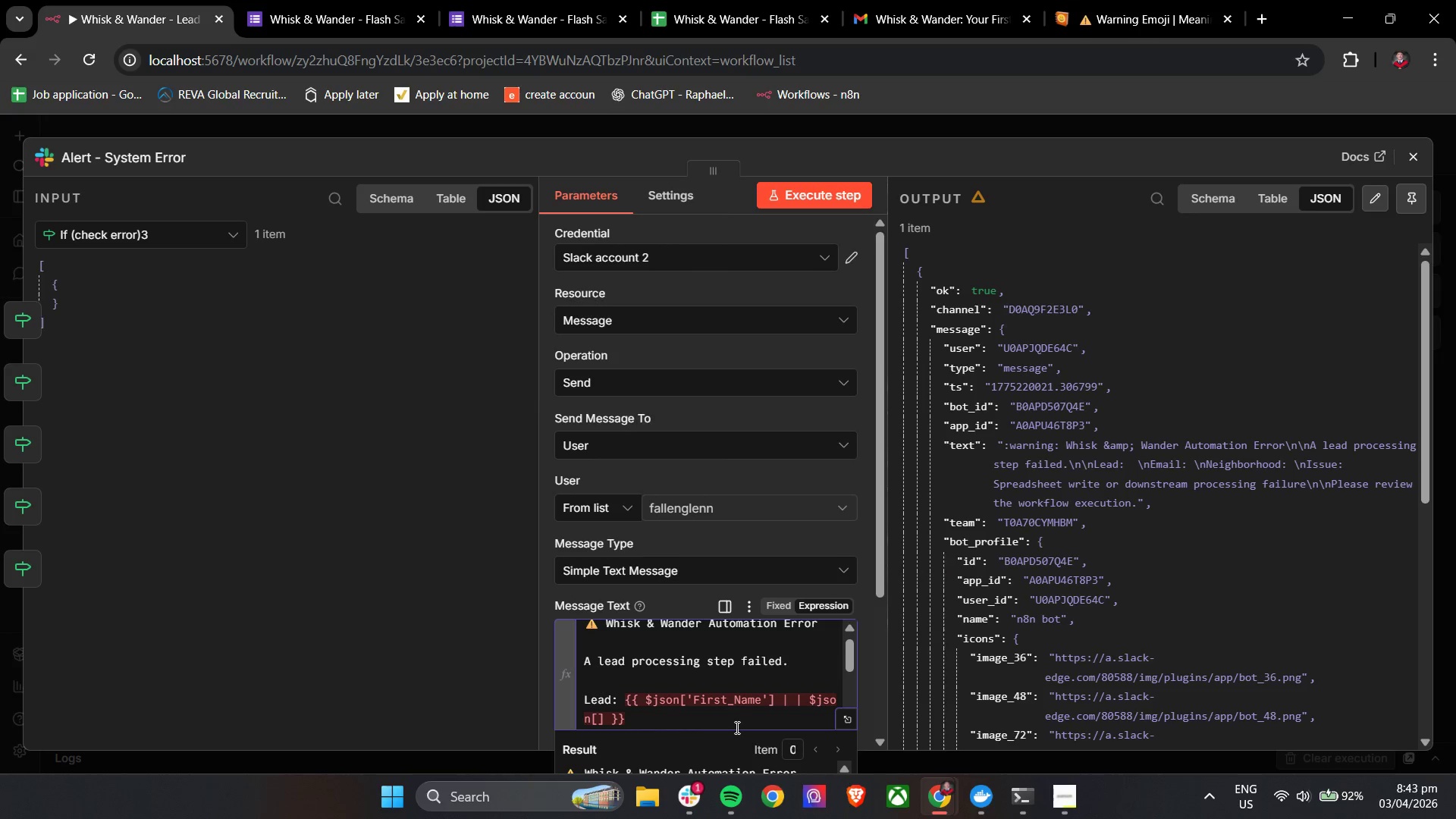 
wait(6.45)
 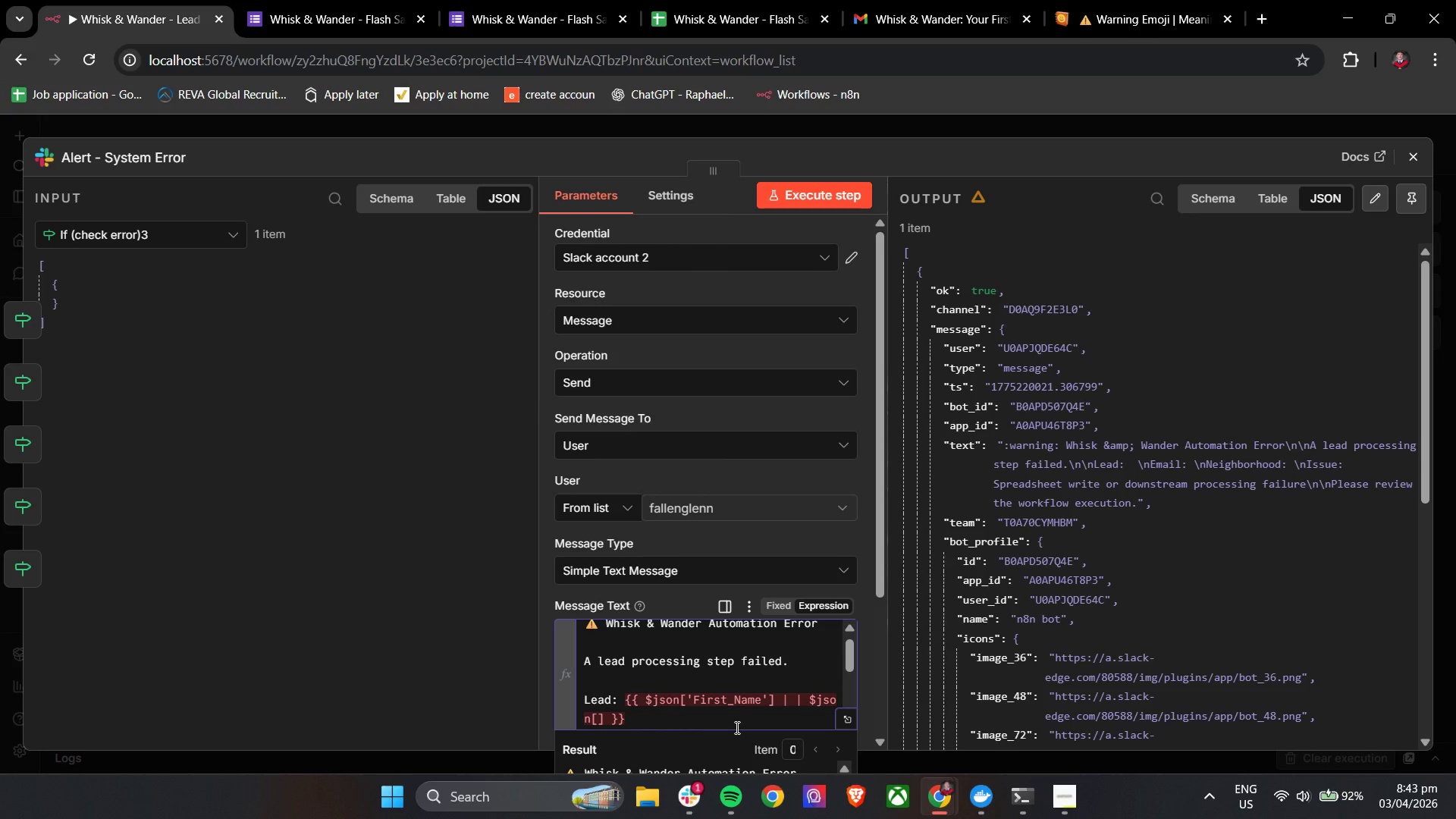 
type('first_an)
key(Backspace)
key(Backspace)
type(name)
 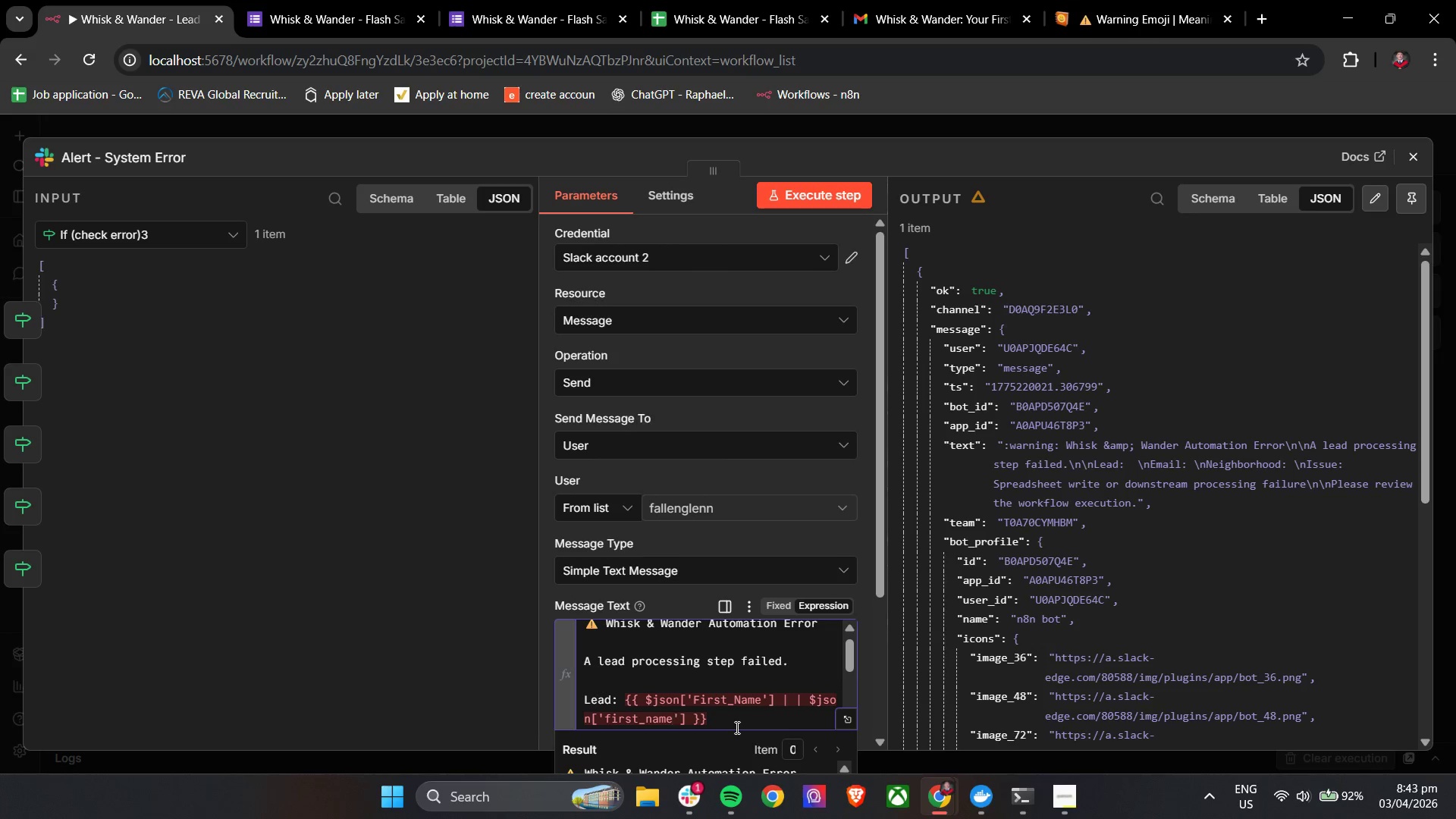 
wait(9.5)
 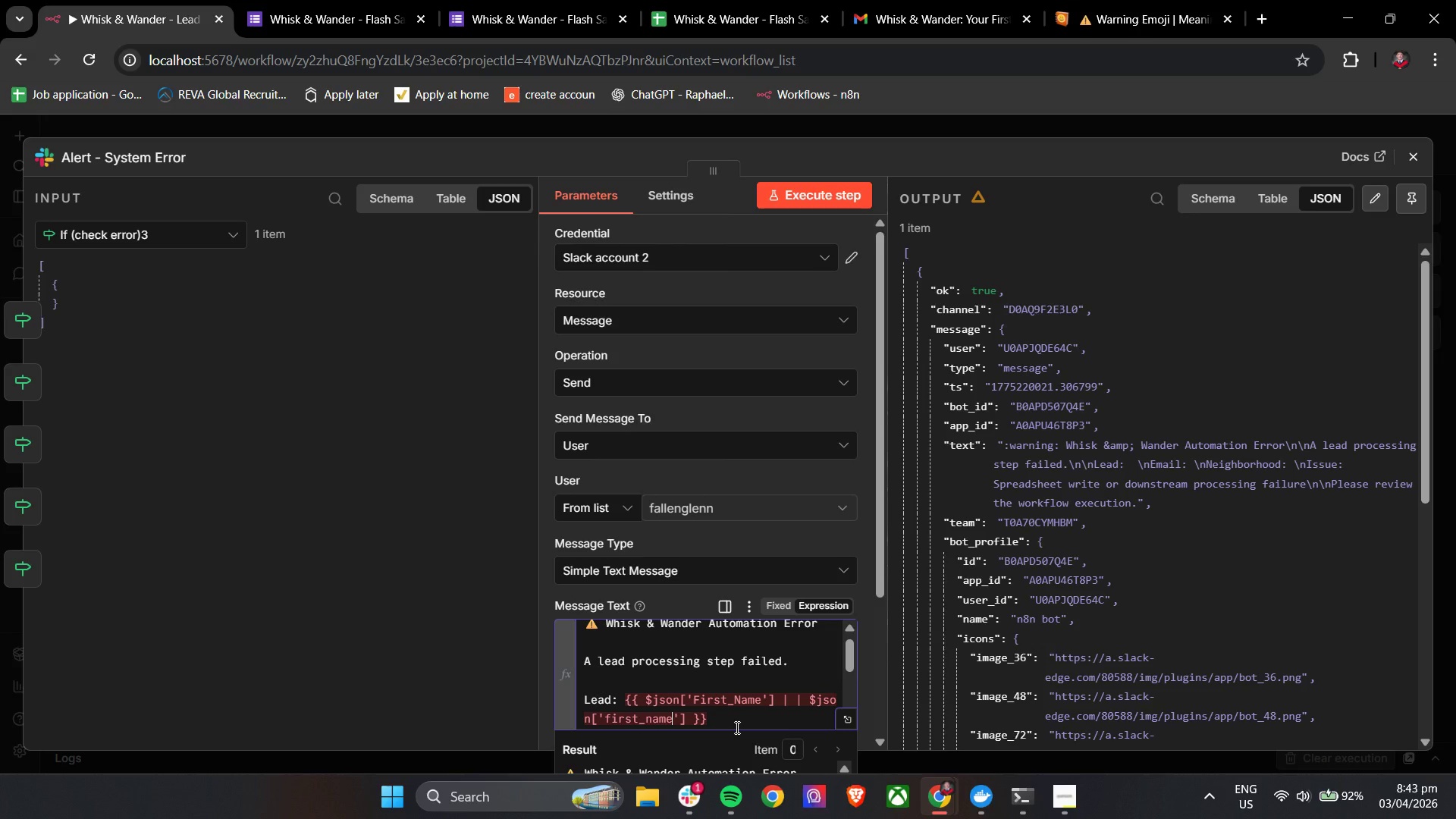 
key(ArrowRight)
 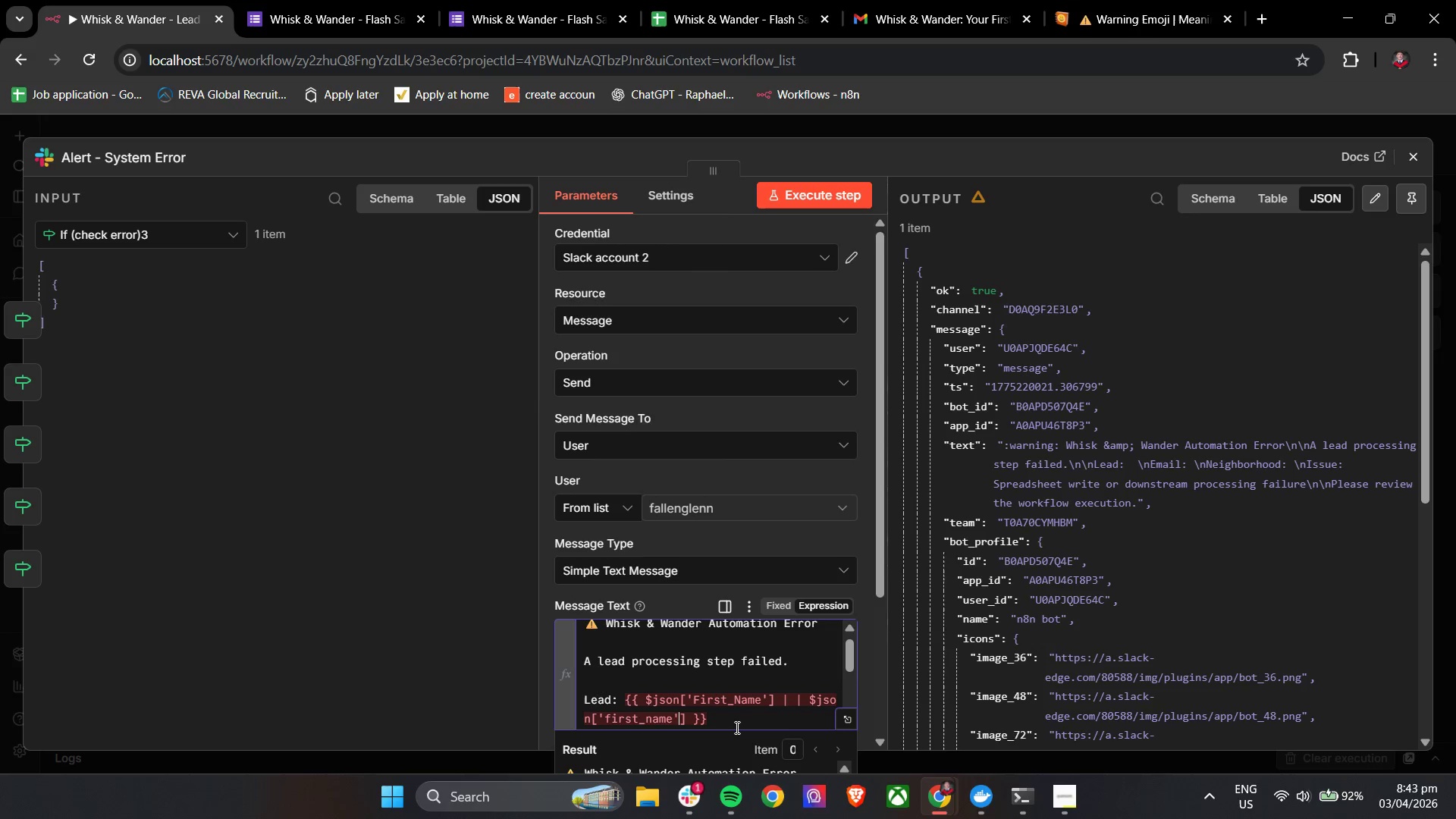 
key(ArrowRight)
 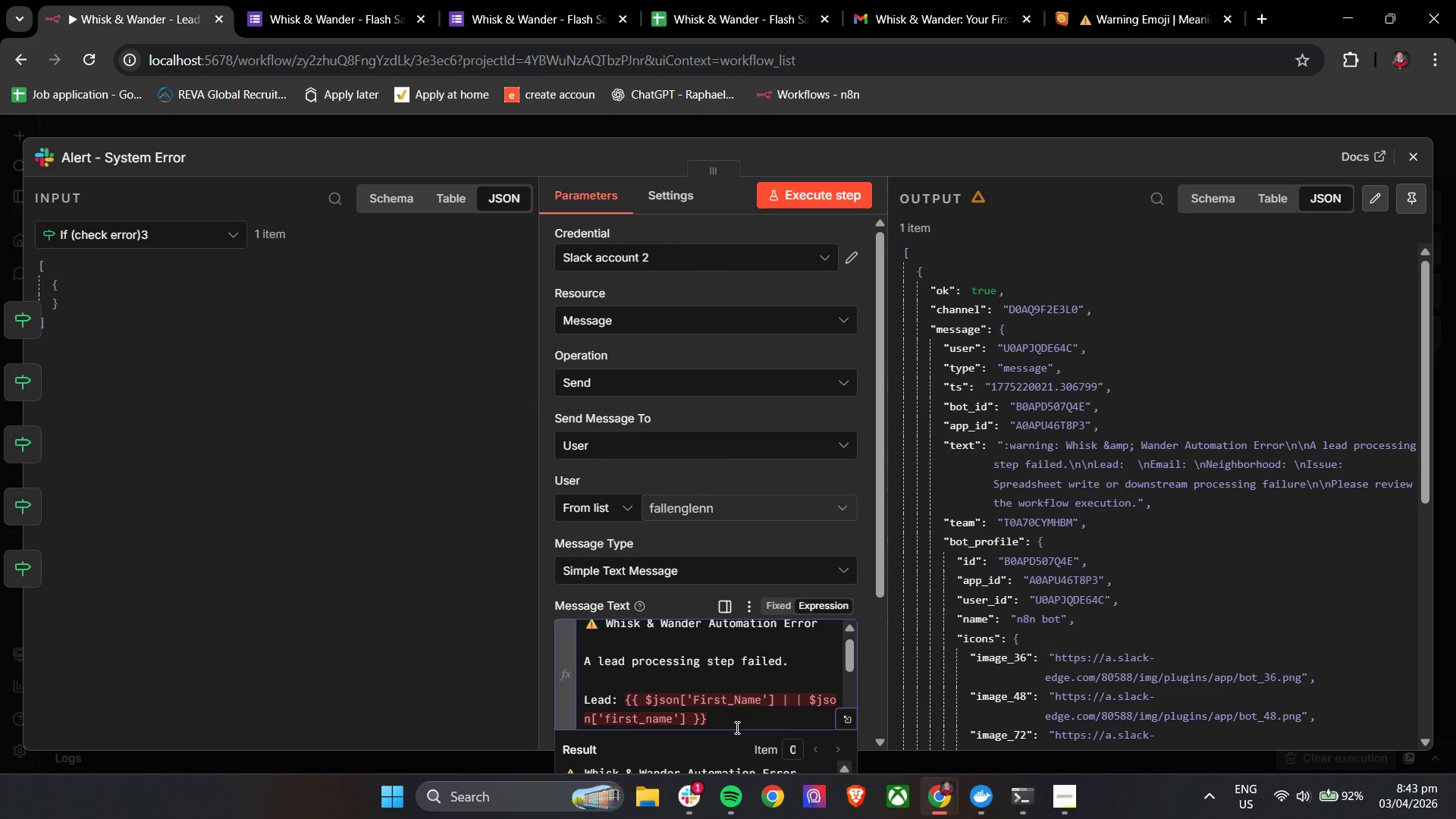 
key(ArrowRight)
 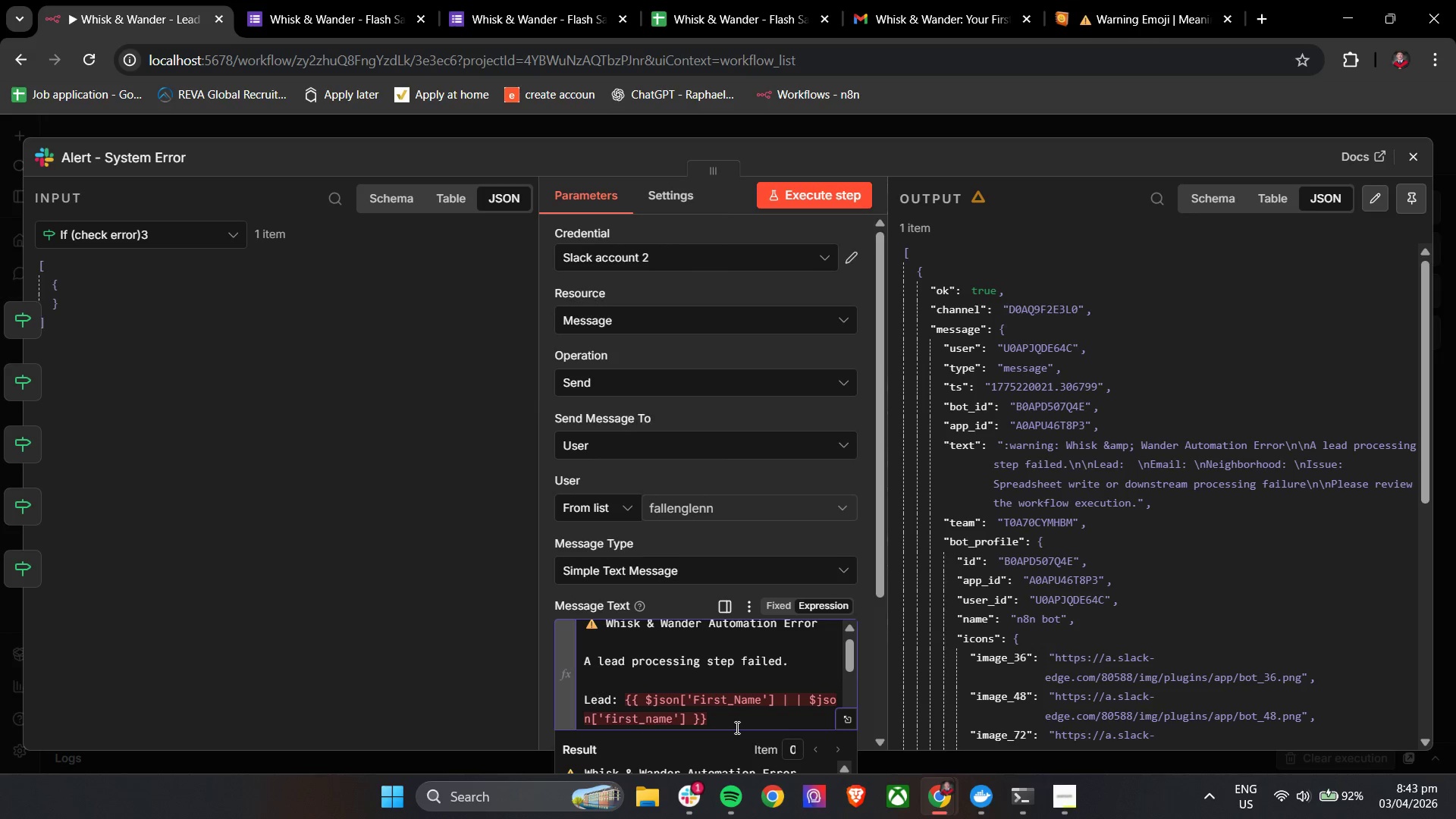 
key(ArrowLeft)
 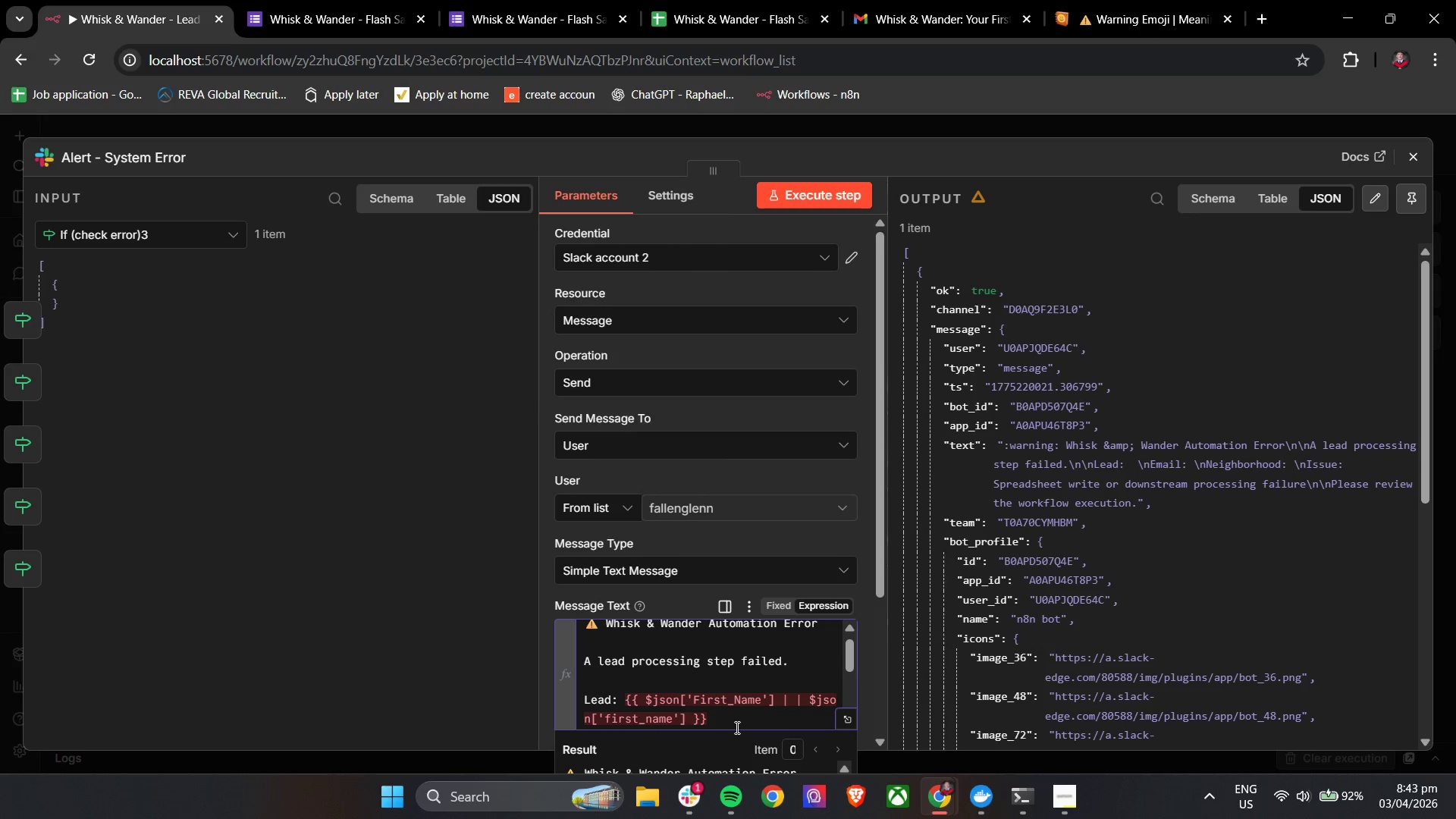 
key(Space)
 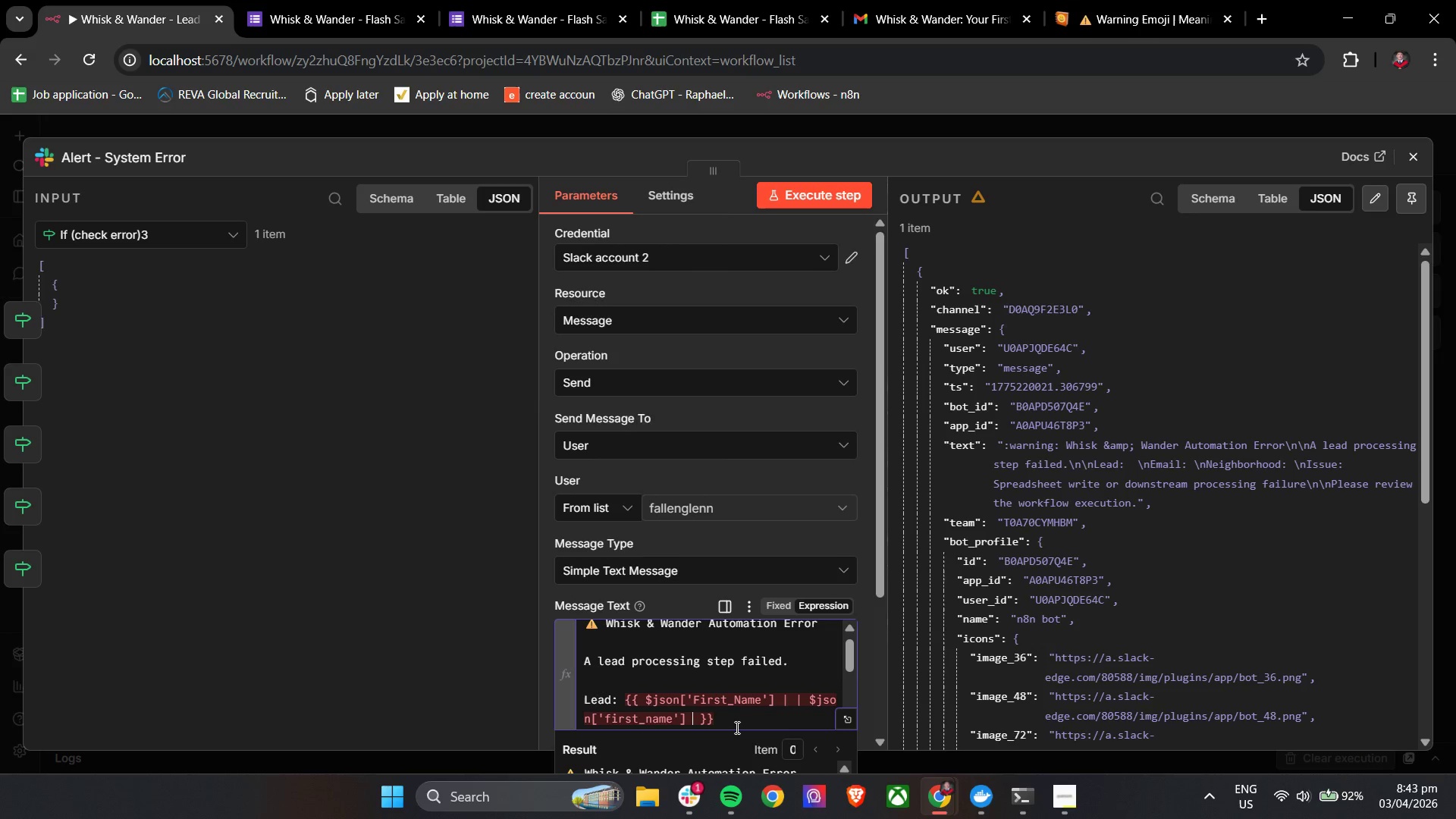 
key(Shift+Backslash)
 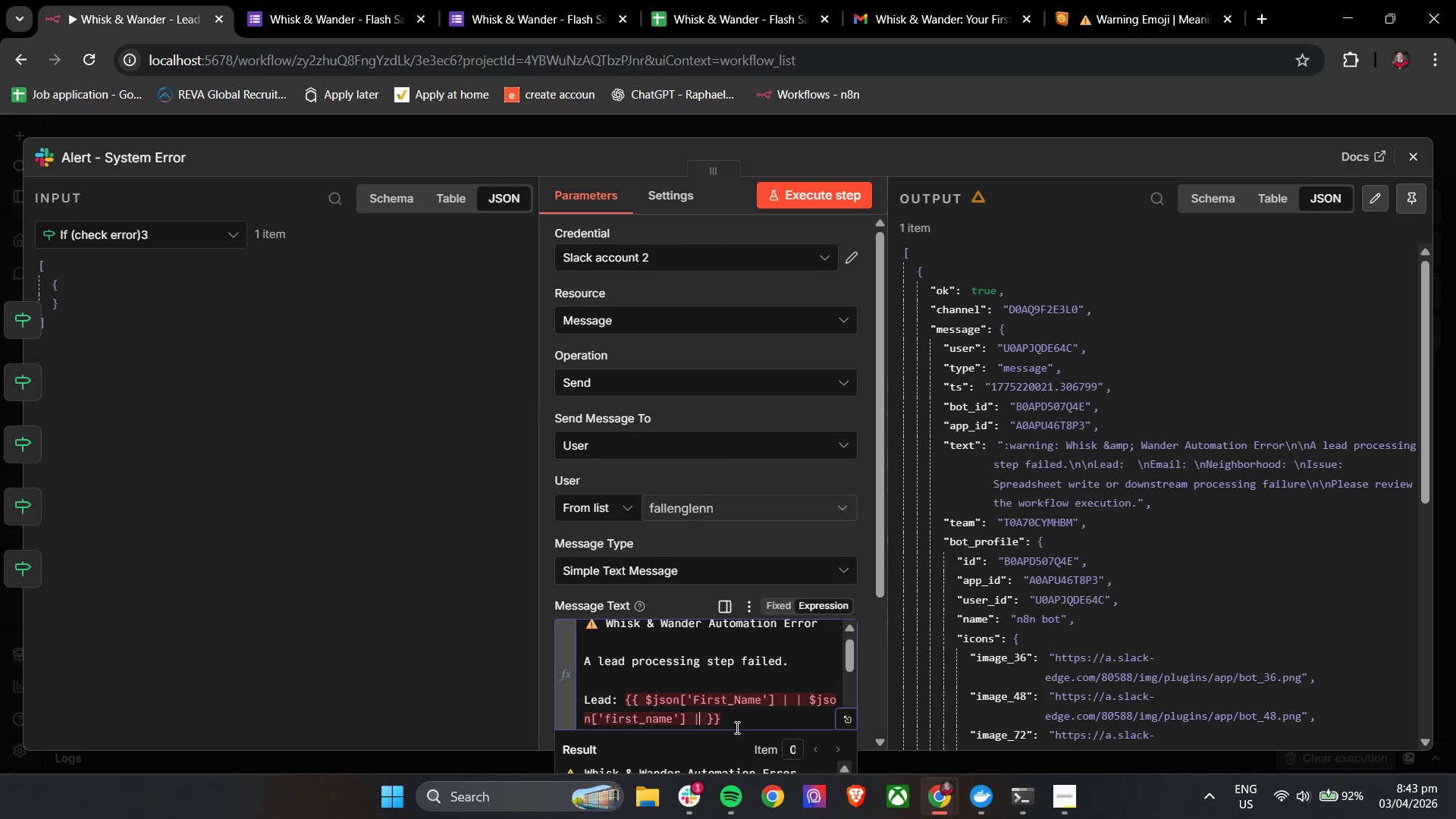 
key(Shift+Space)
 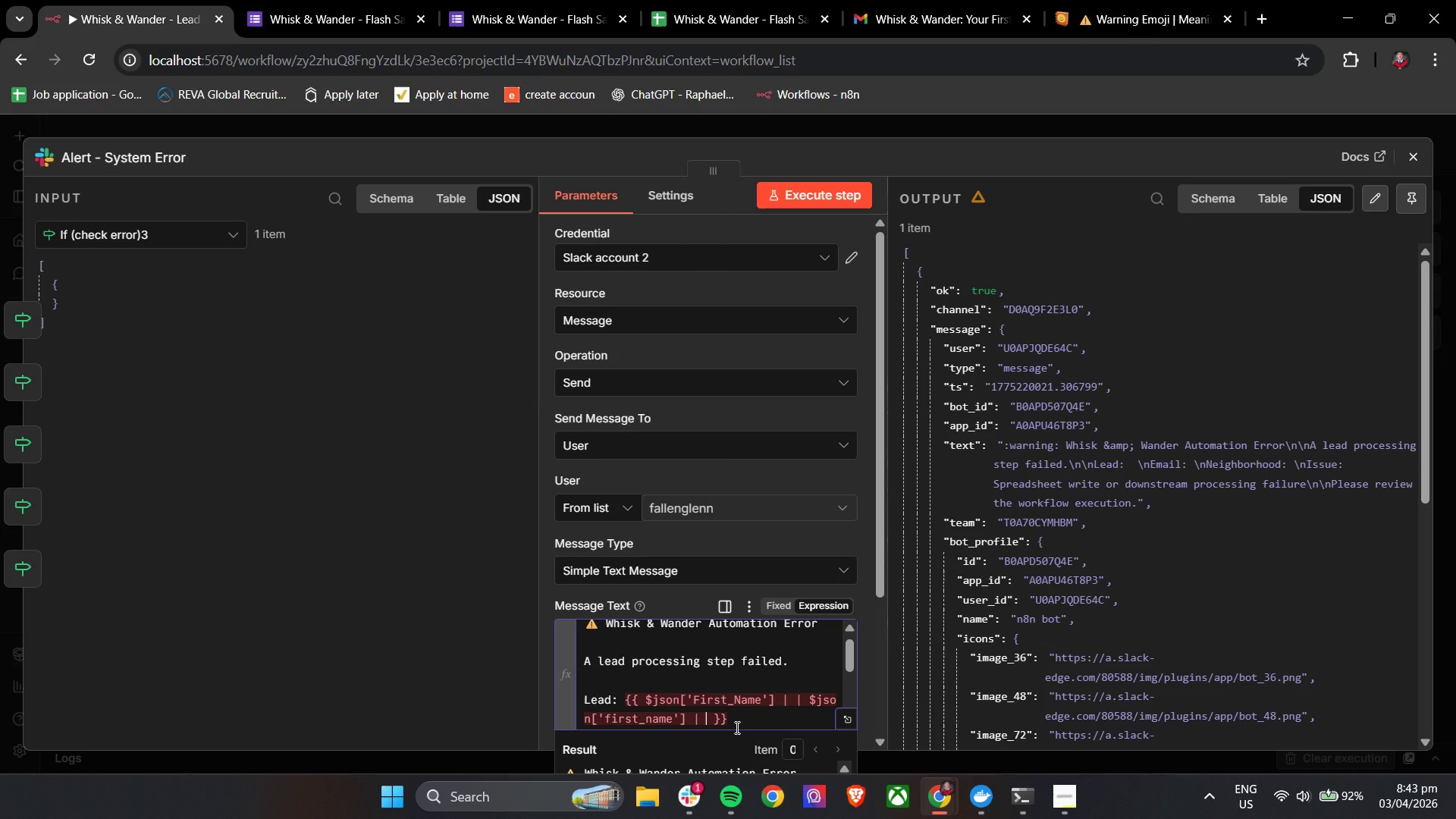 
key(Shift+Backslash)
 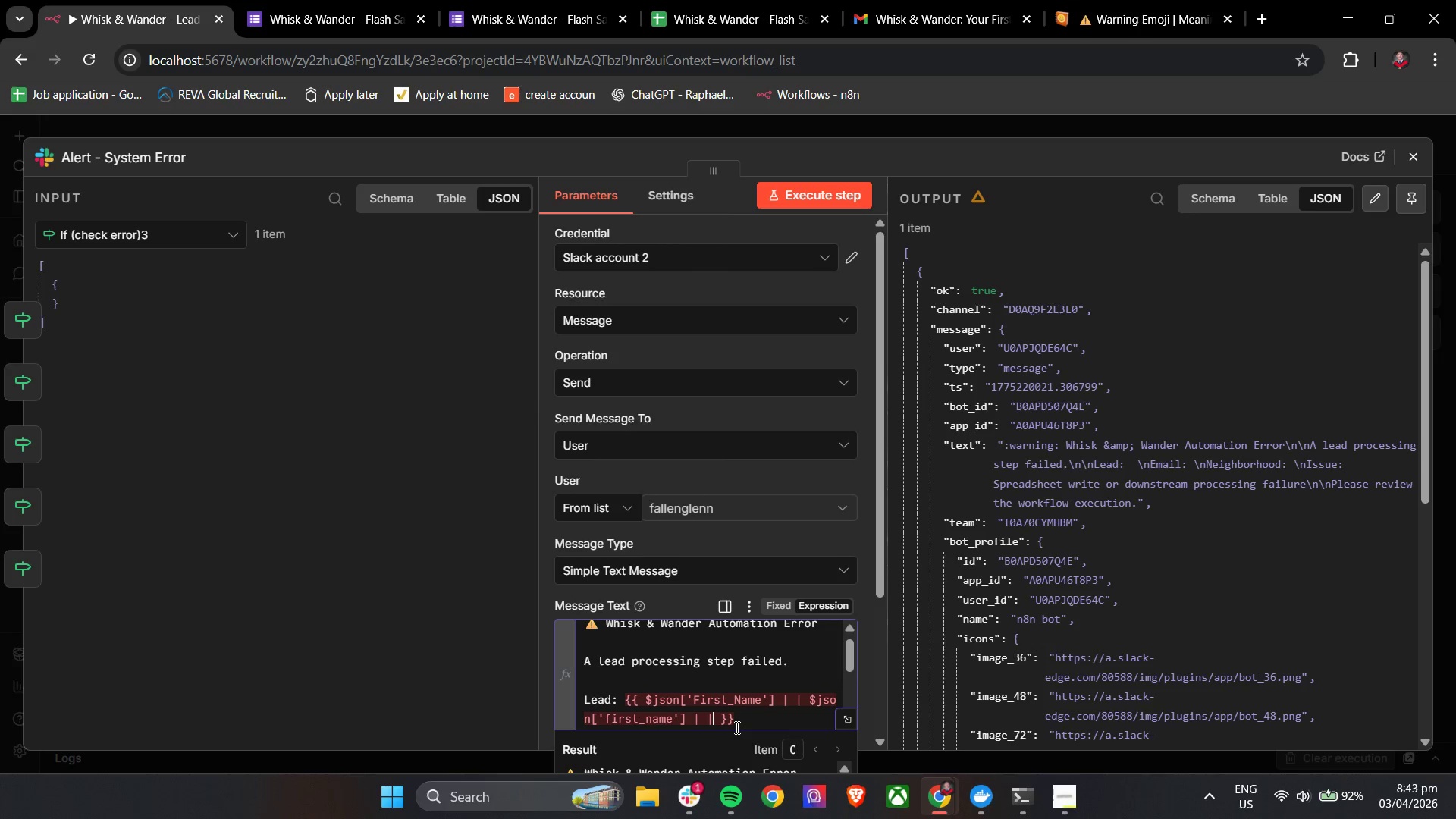 
key(Space)
 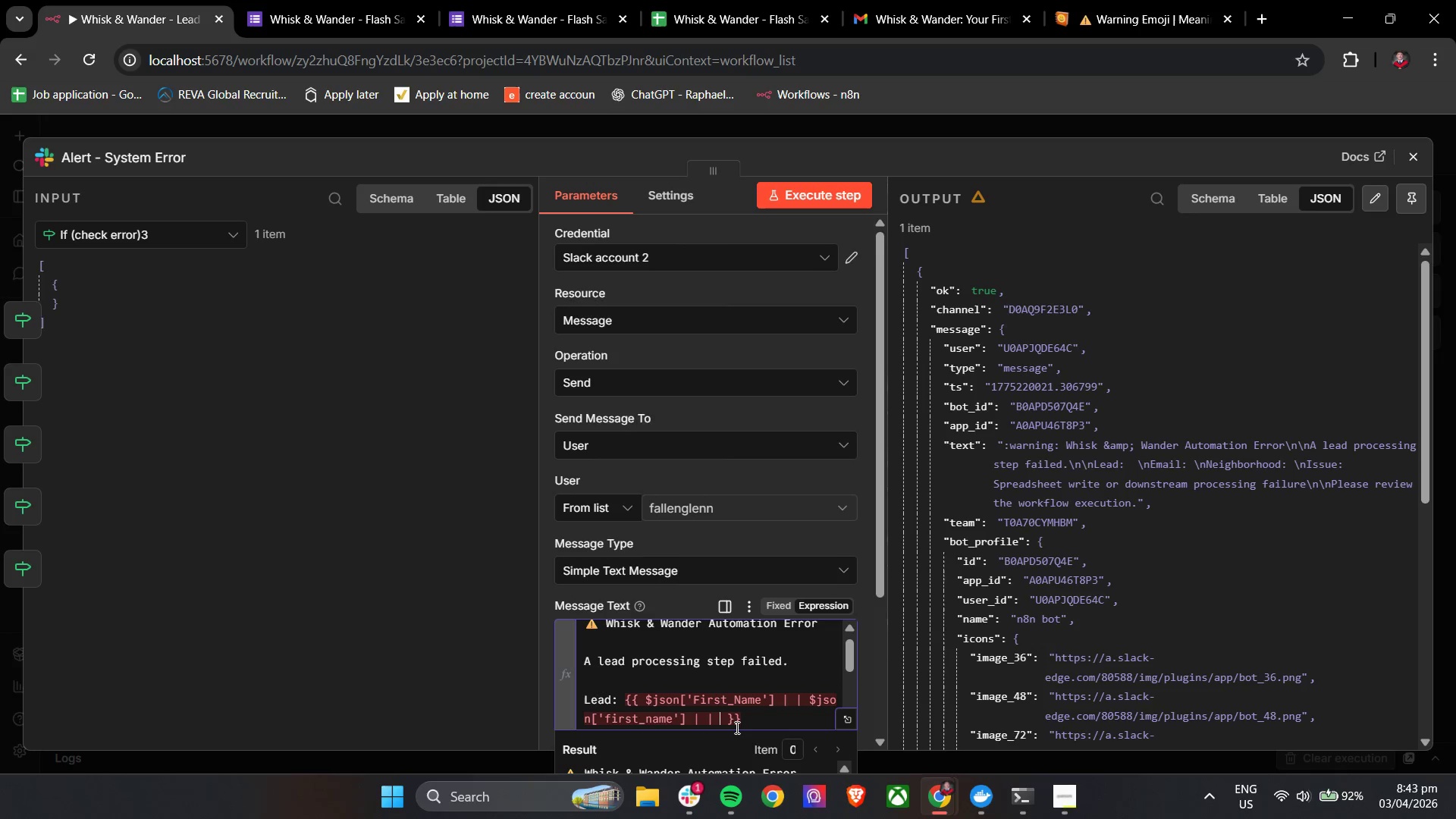 
hold_key(key=ShiftLeft, duration=0.67)
 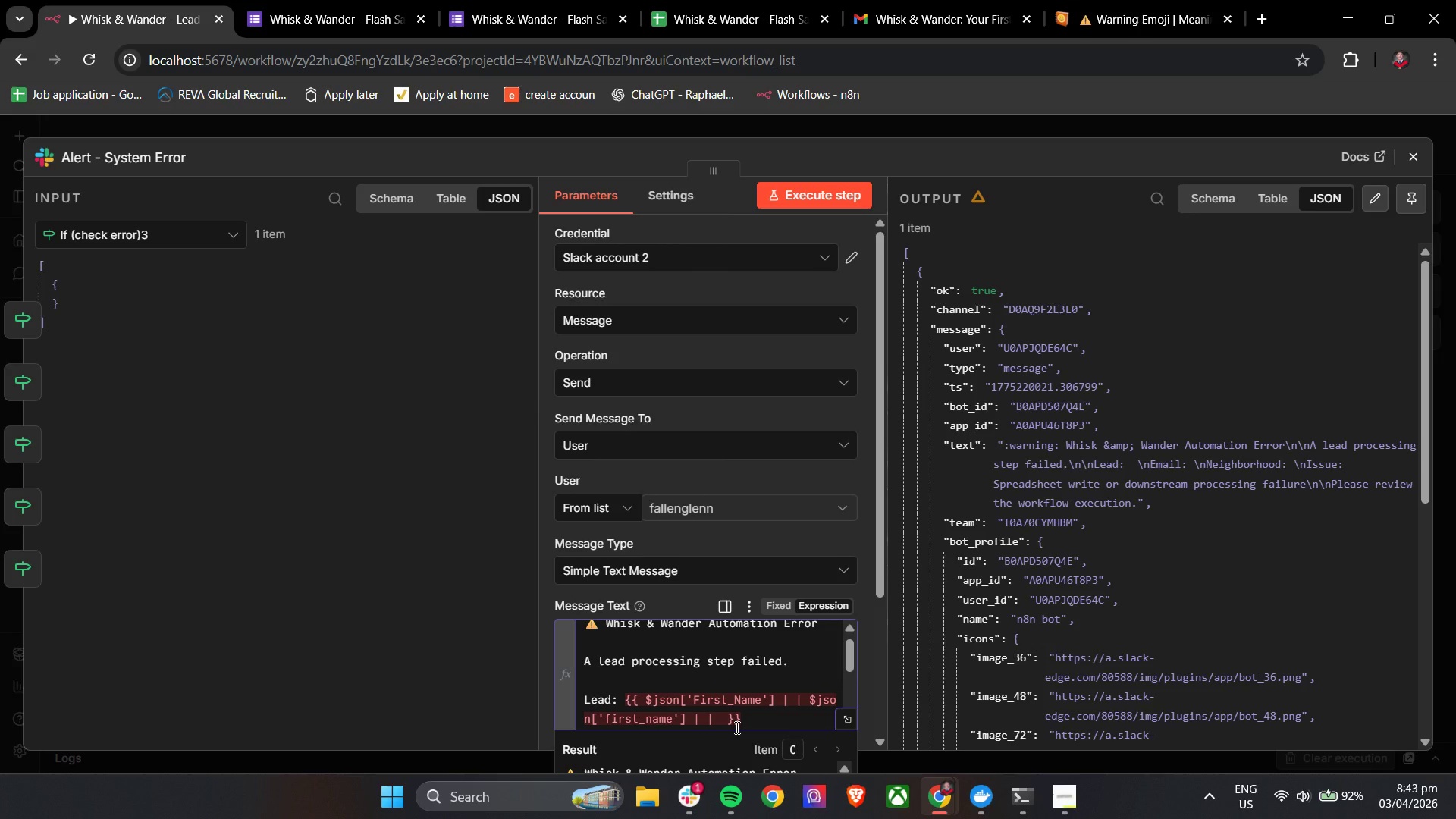 
hold_key(key=ShiftLeft, duration=0.92)
 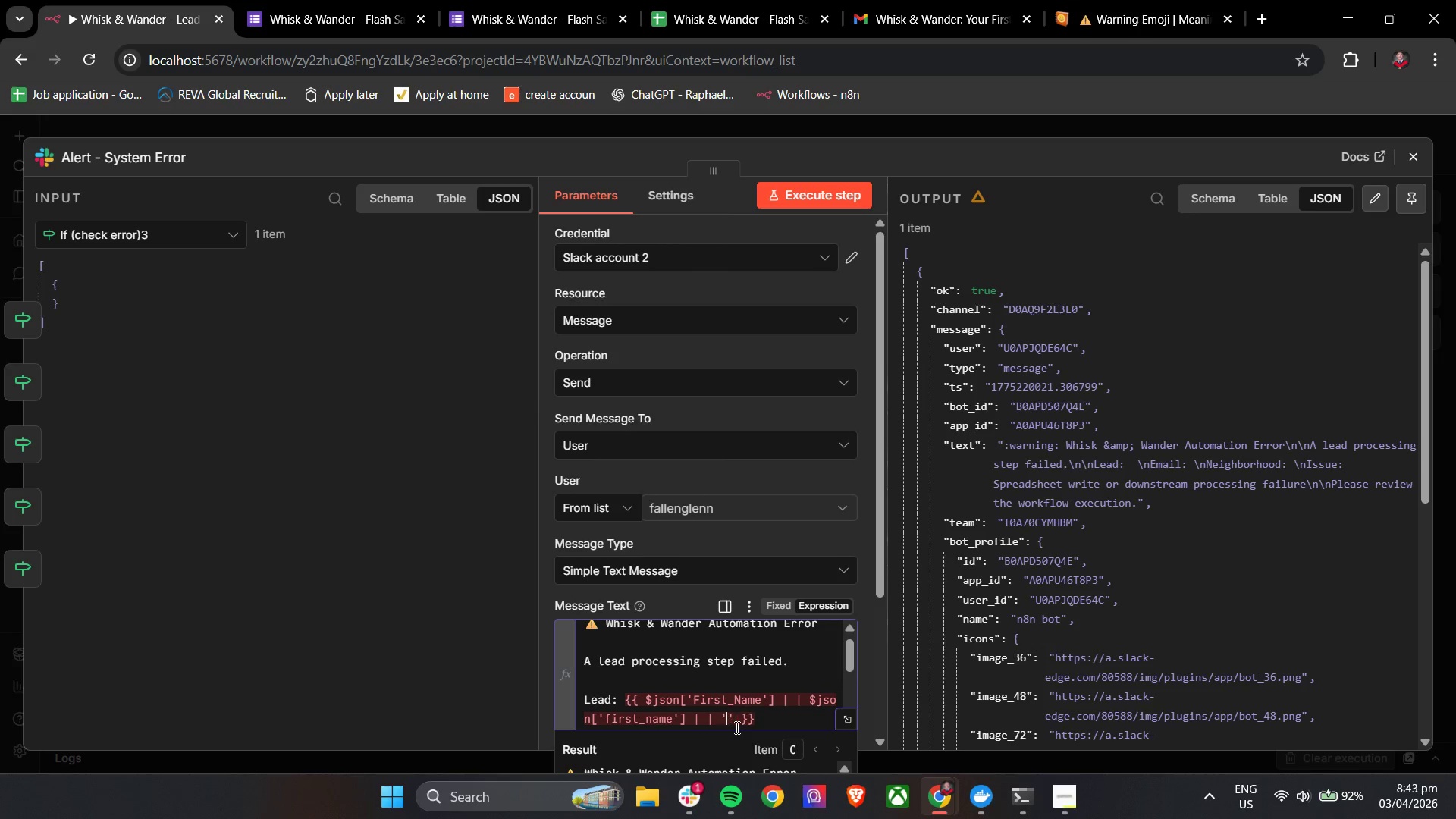 
type('Unknown')
 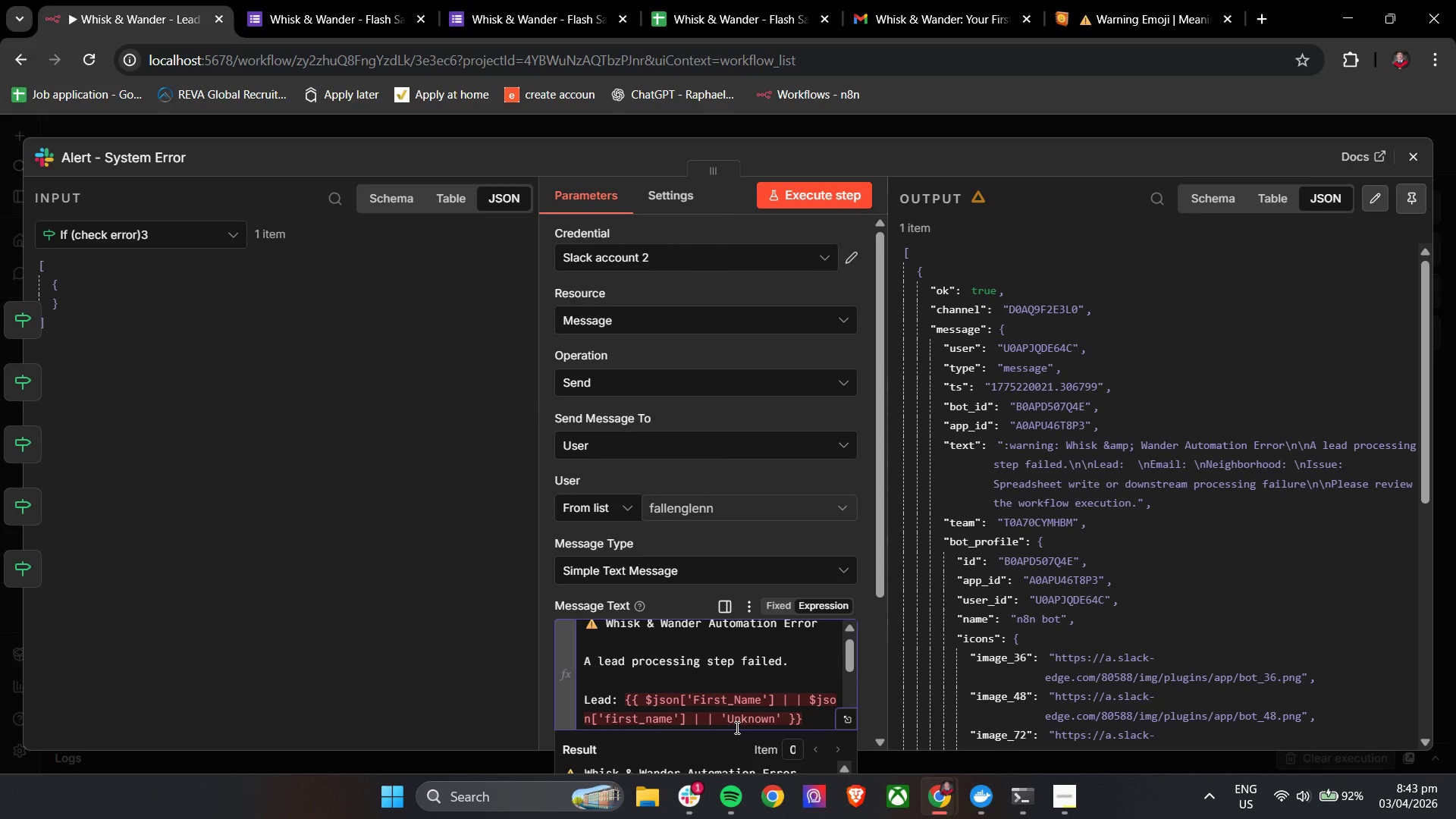 
scroll: coordinate [791, 582], scroll_direction: down, amount: 3.0
 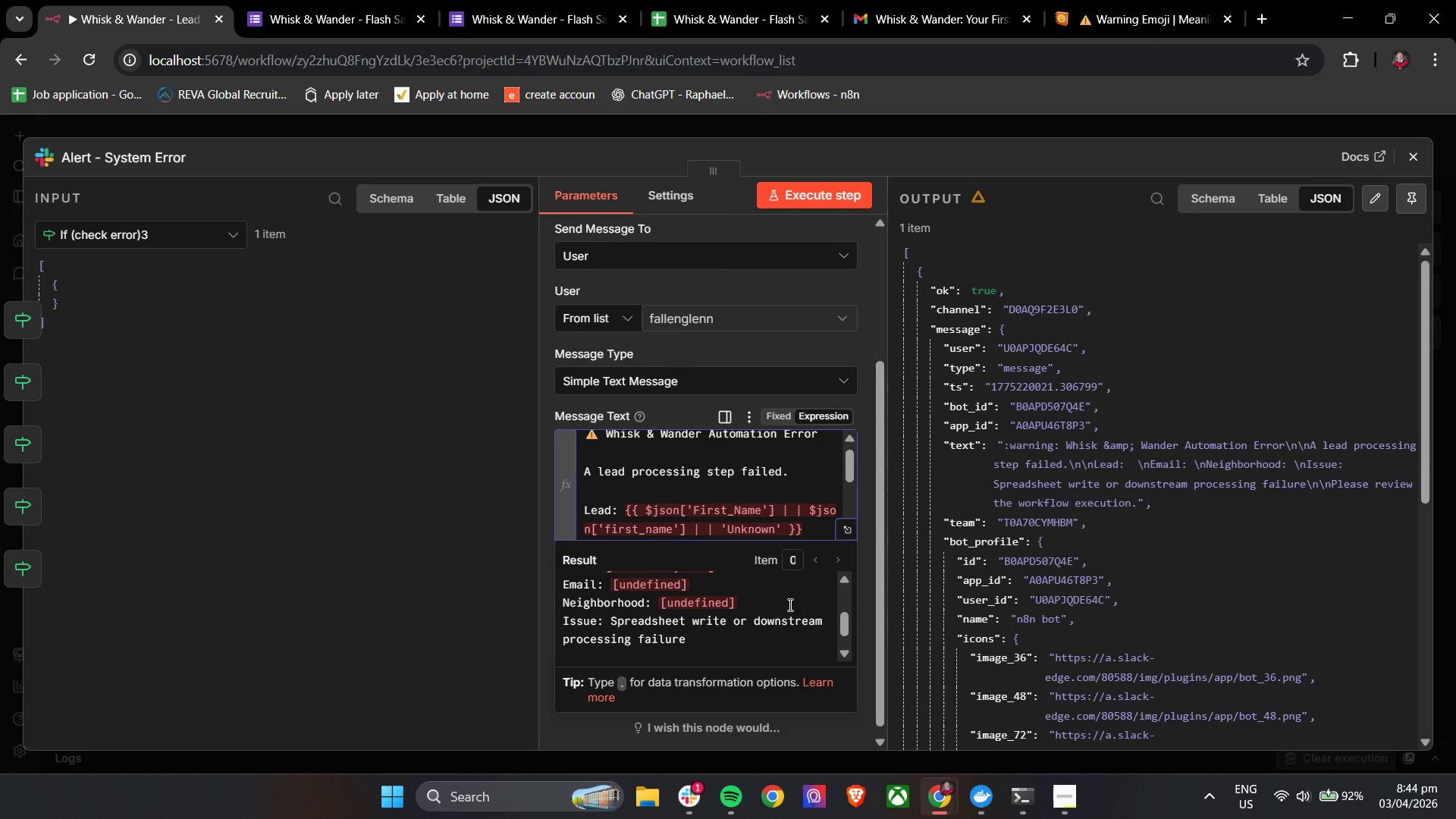 
scroll: coordinate [789, 610], scroll_direction: up, amount: 1.0
 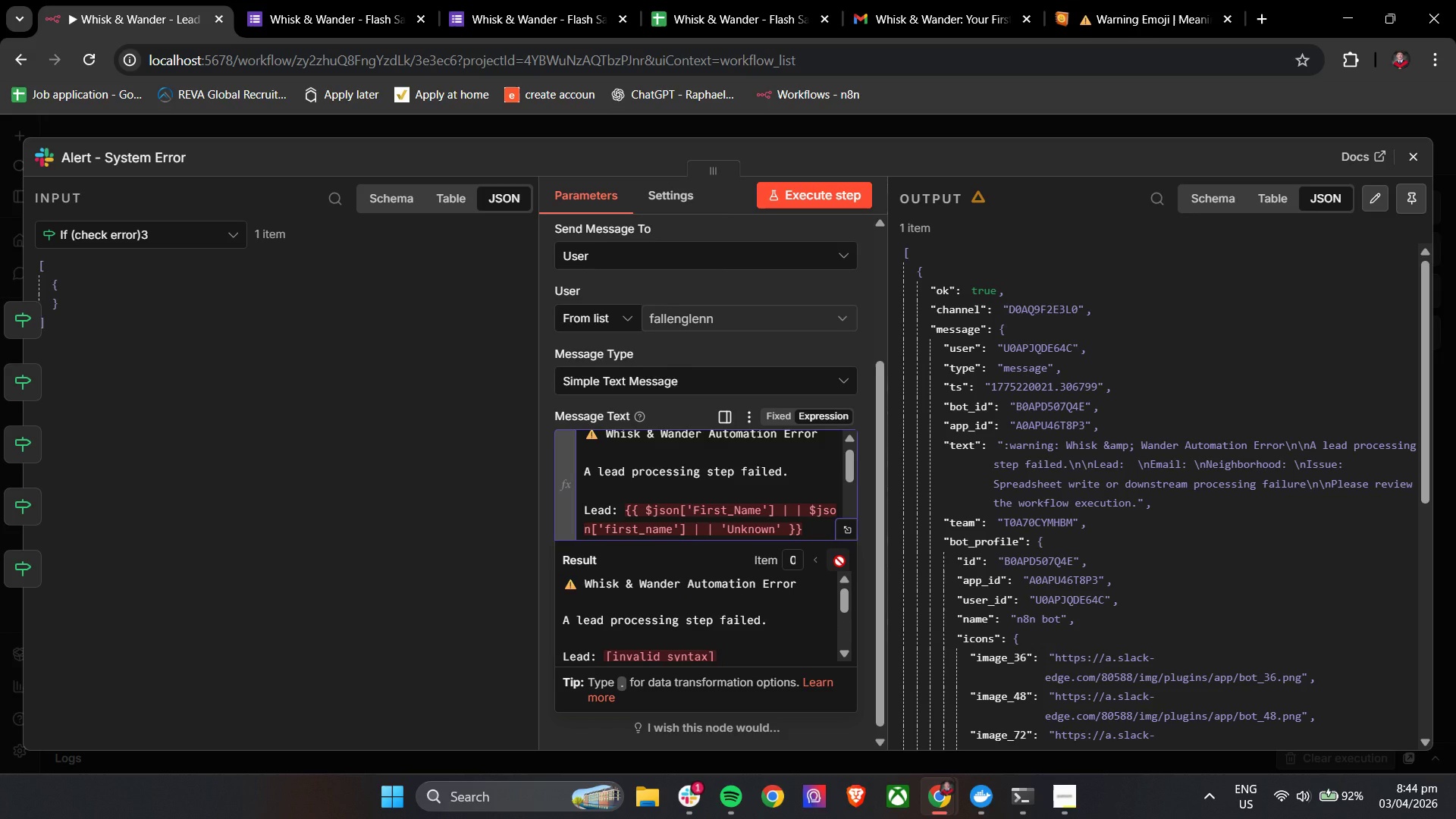 
wait(9.28)
 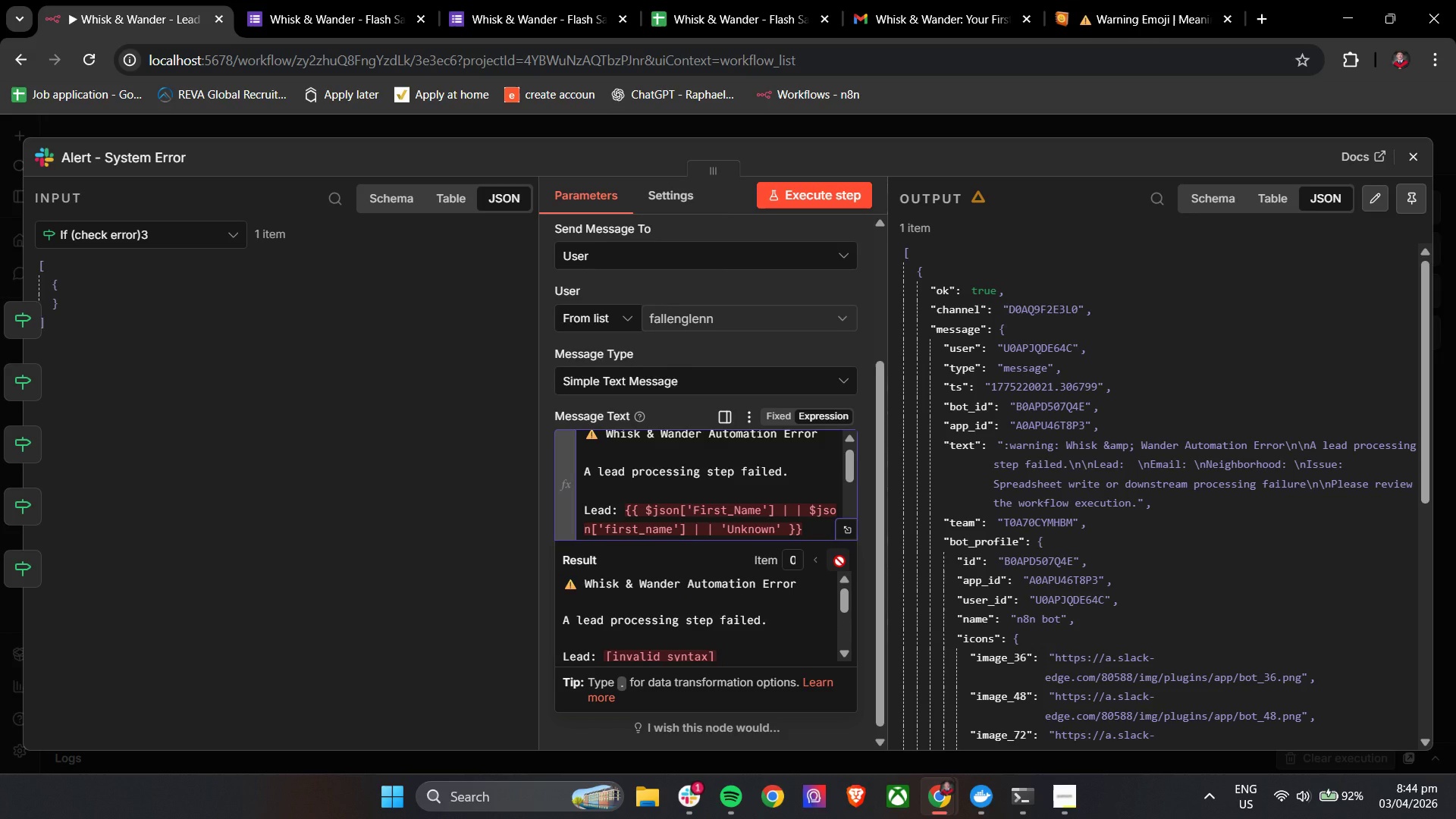 
left_click([176, 229])
 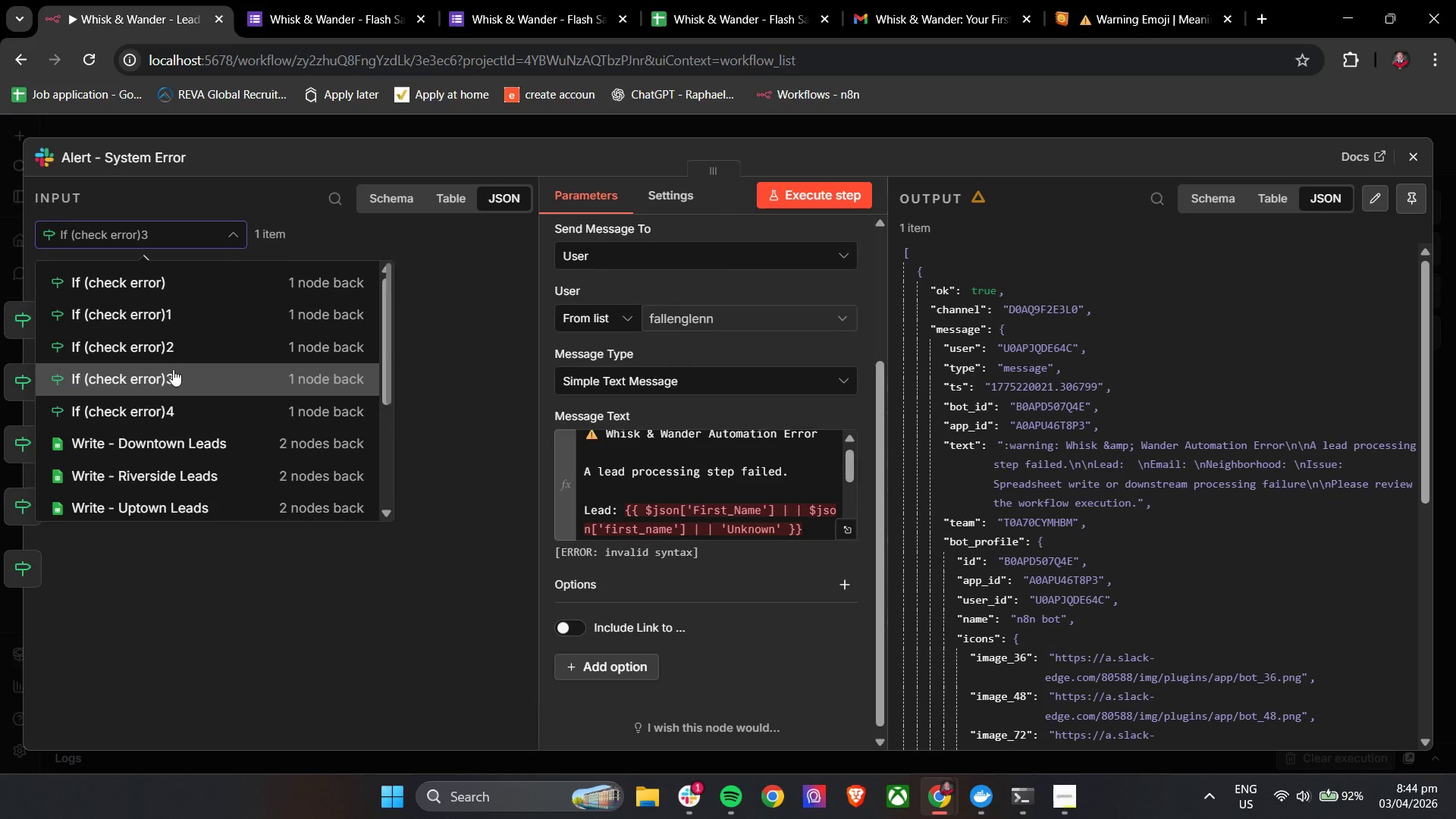 
left_click([176, 407])
 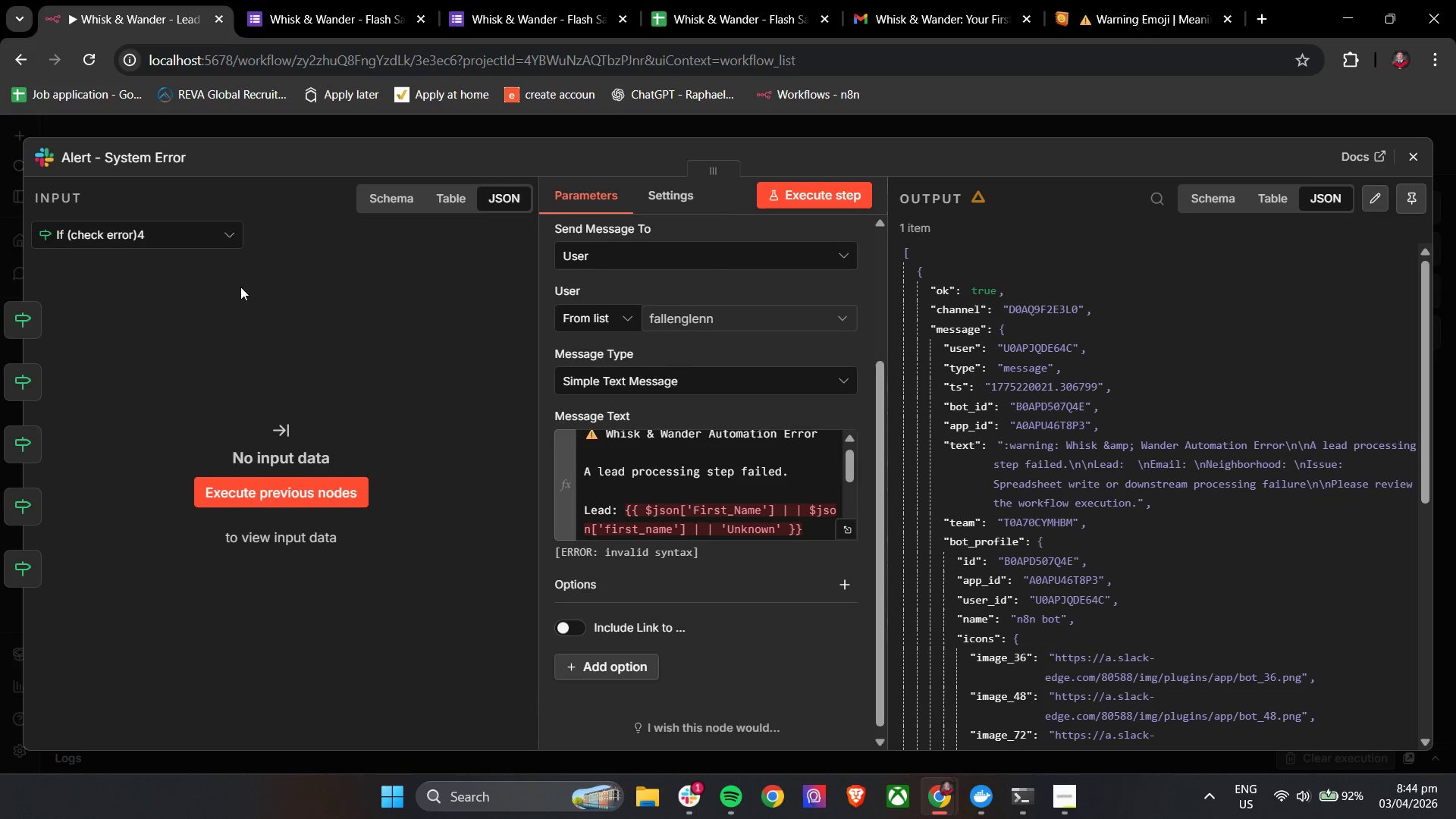 
left_click([210, 228])
 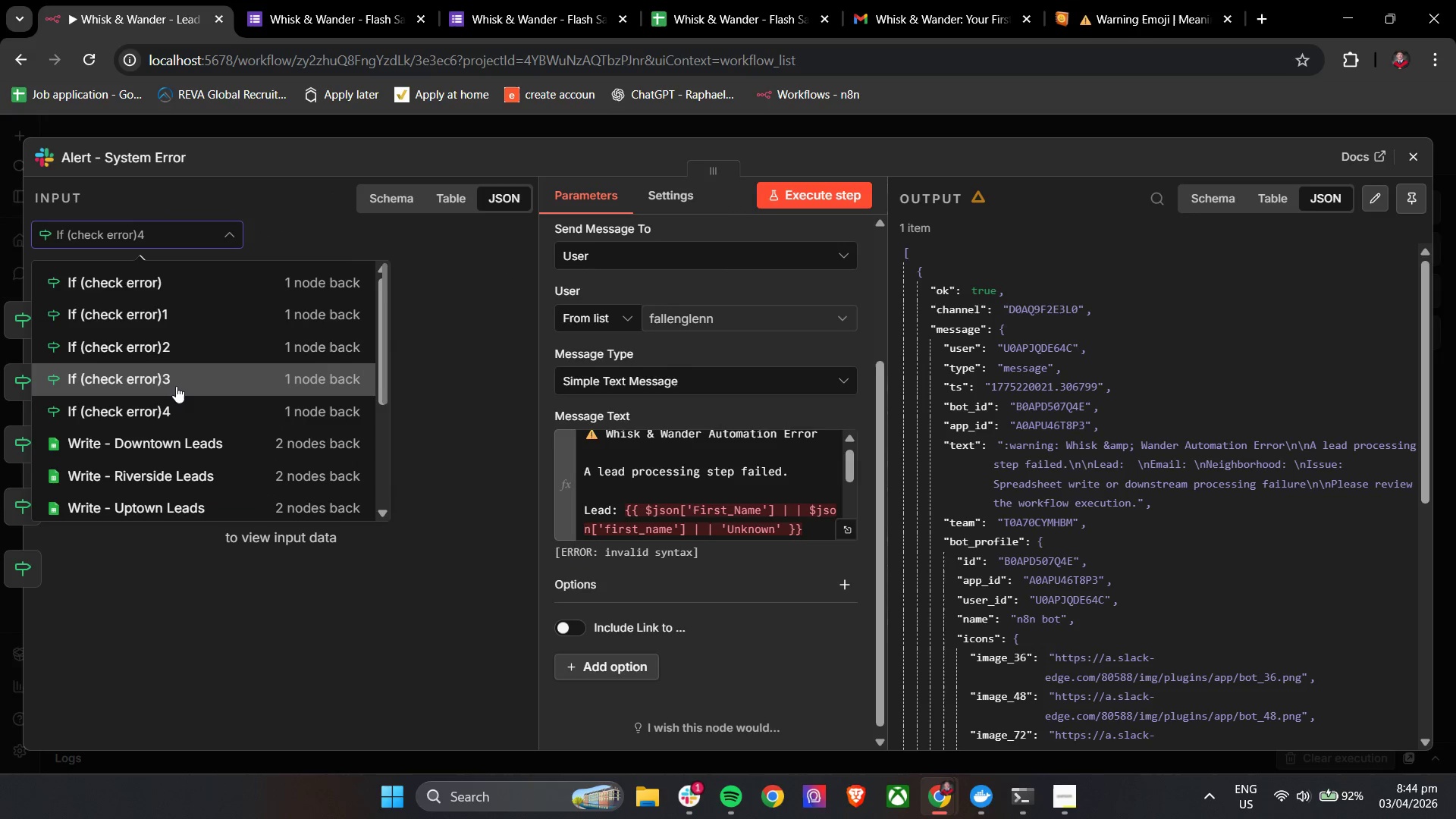 
left_click([176, 384])